 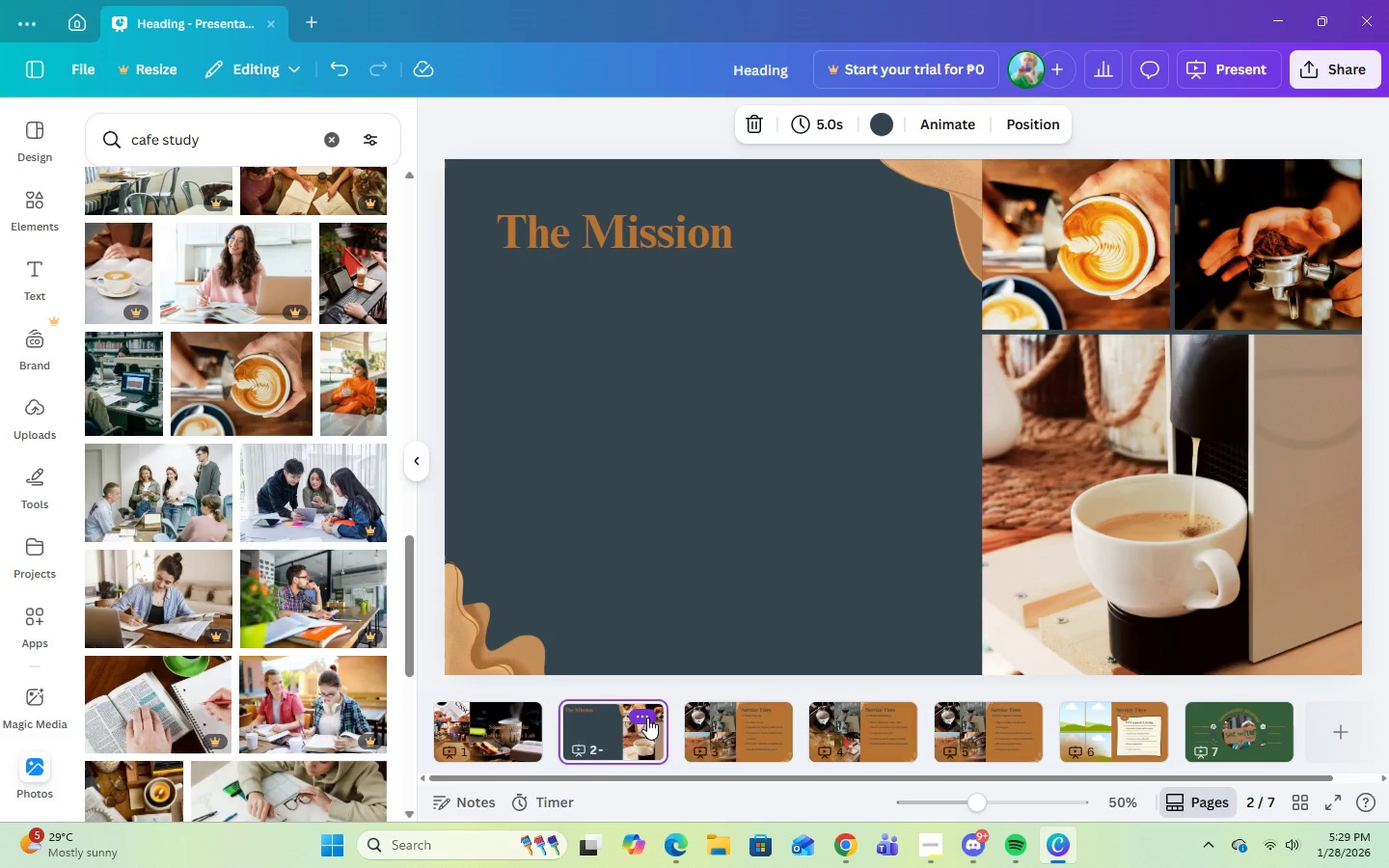 
left_click([643, 716])
 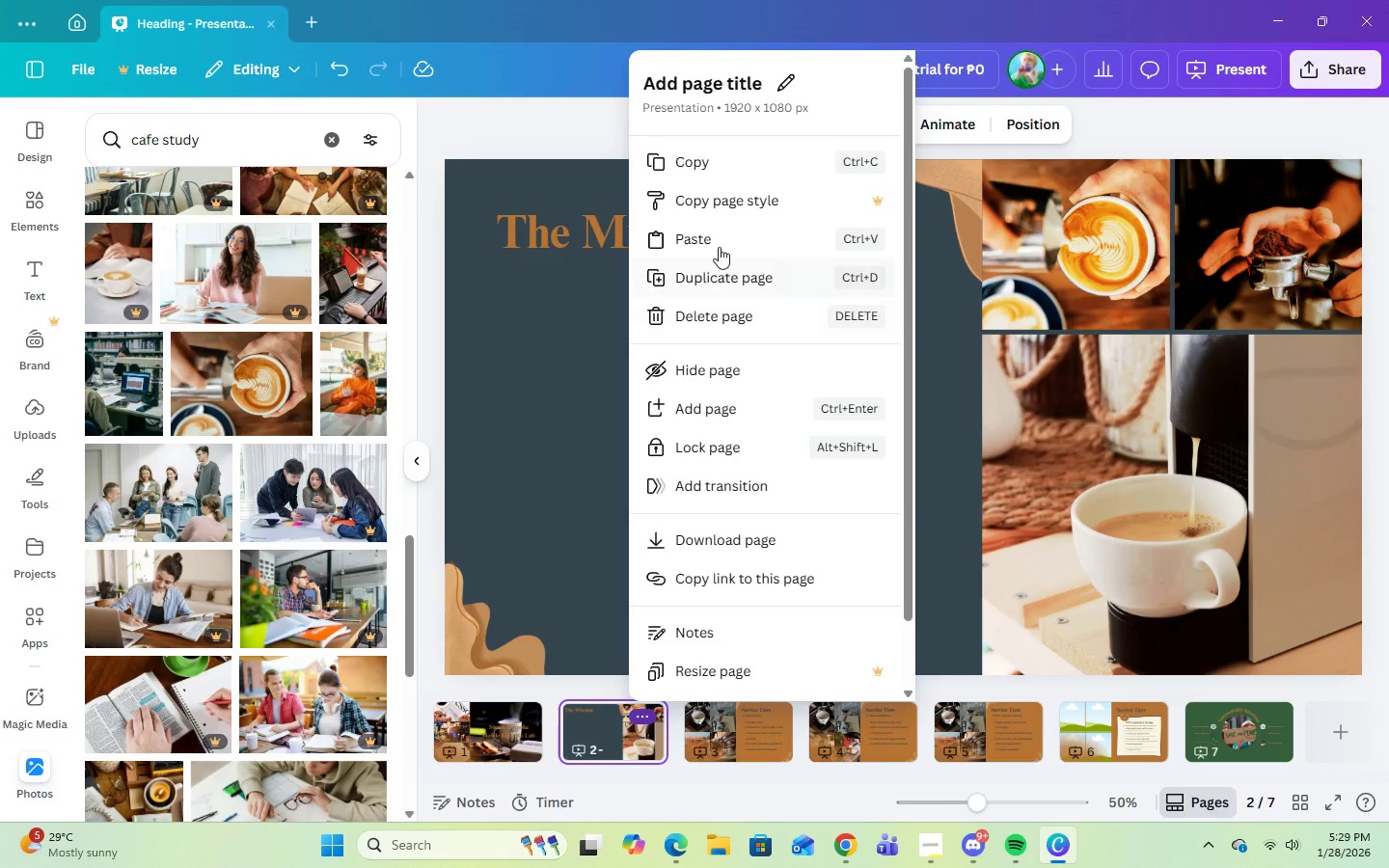 
left_click([722, 271])
 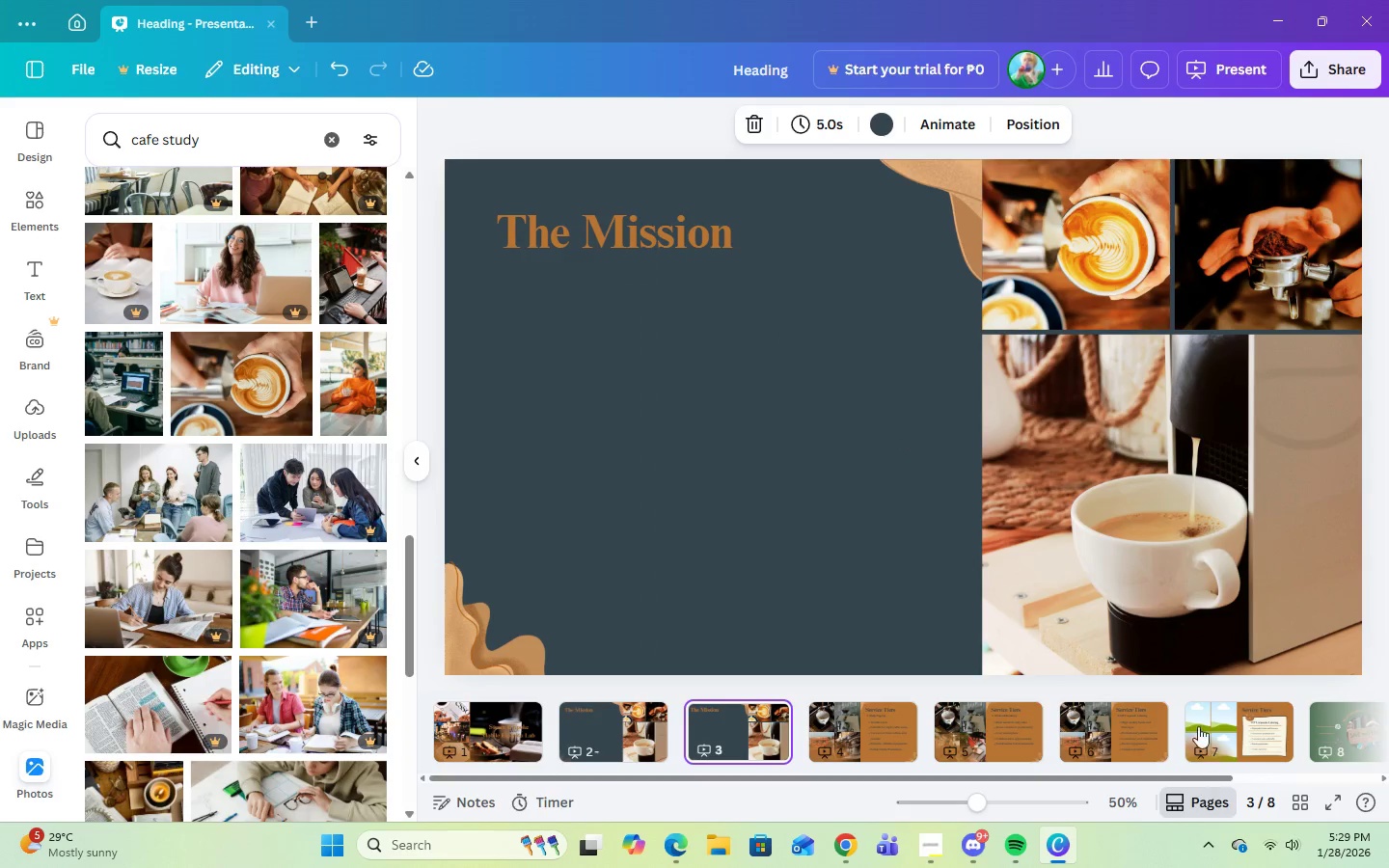 
left_click([1147, 731])
 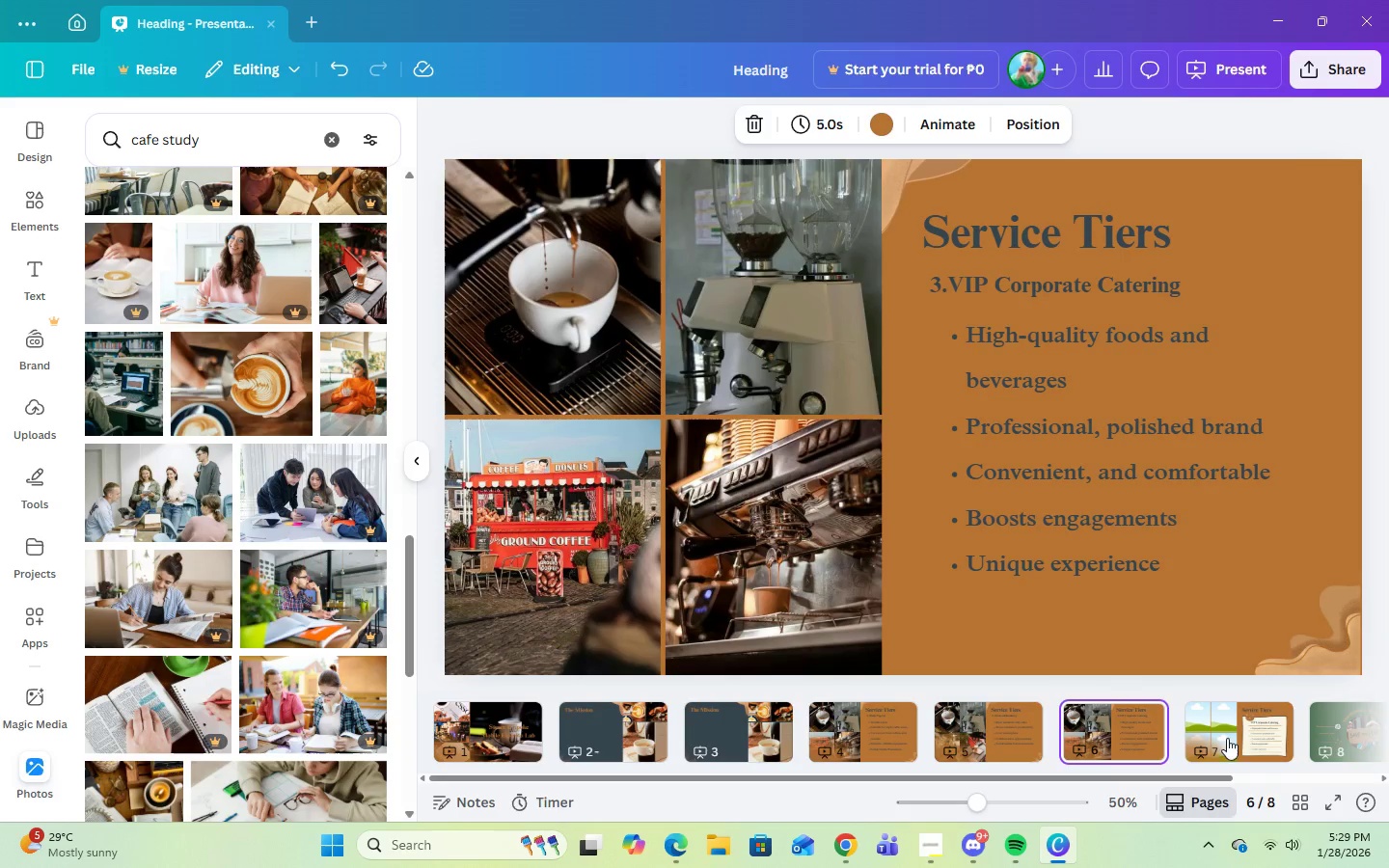 
left_click([1242, 734])
 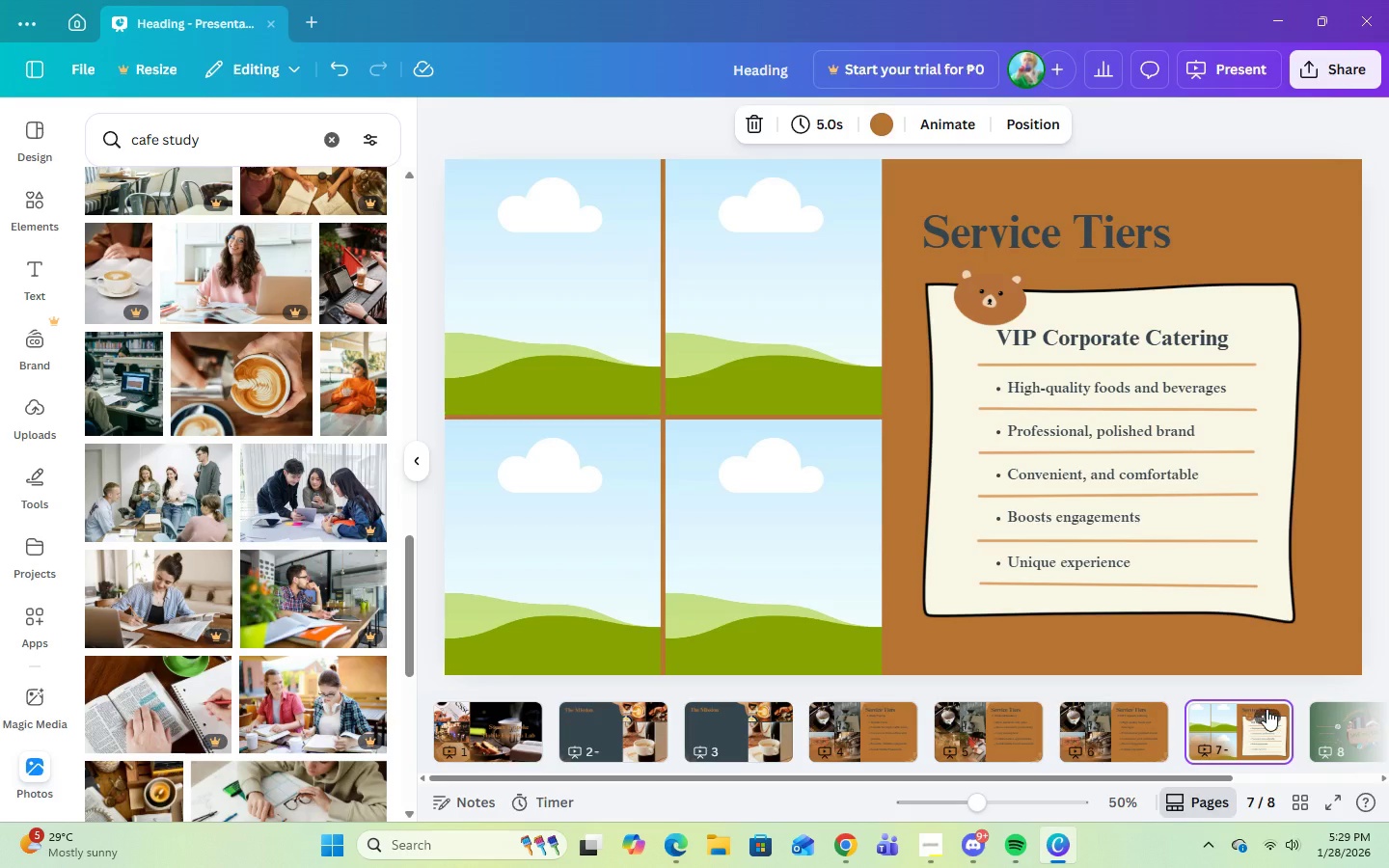 
left_click([1266, 709])
 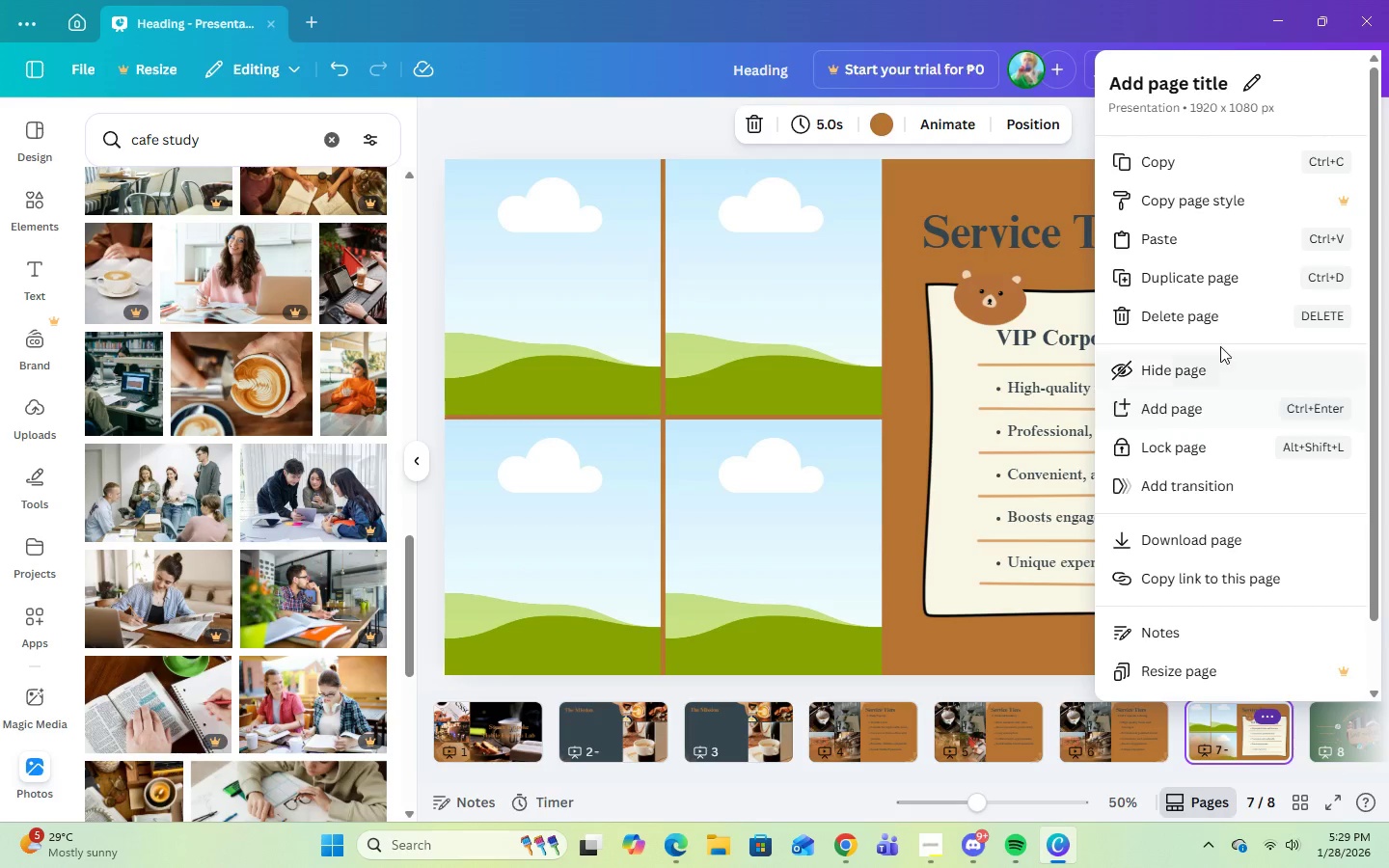 
left_click([1215, 325])
 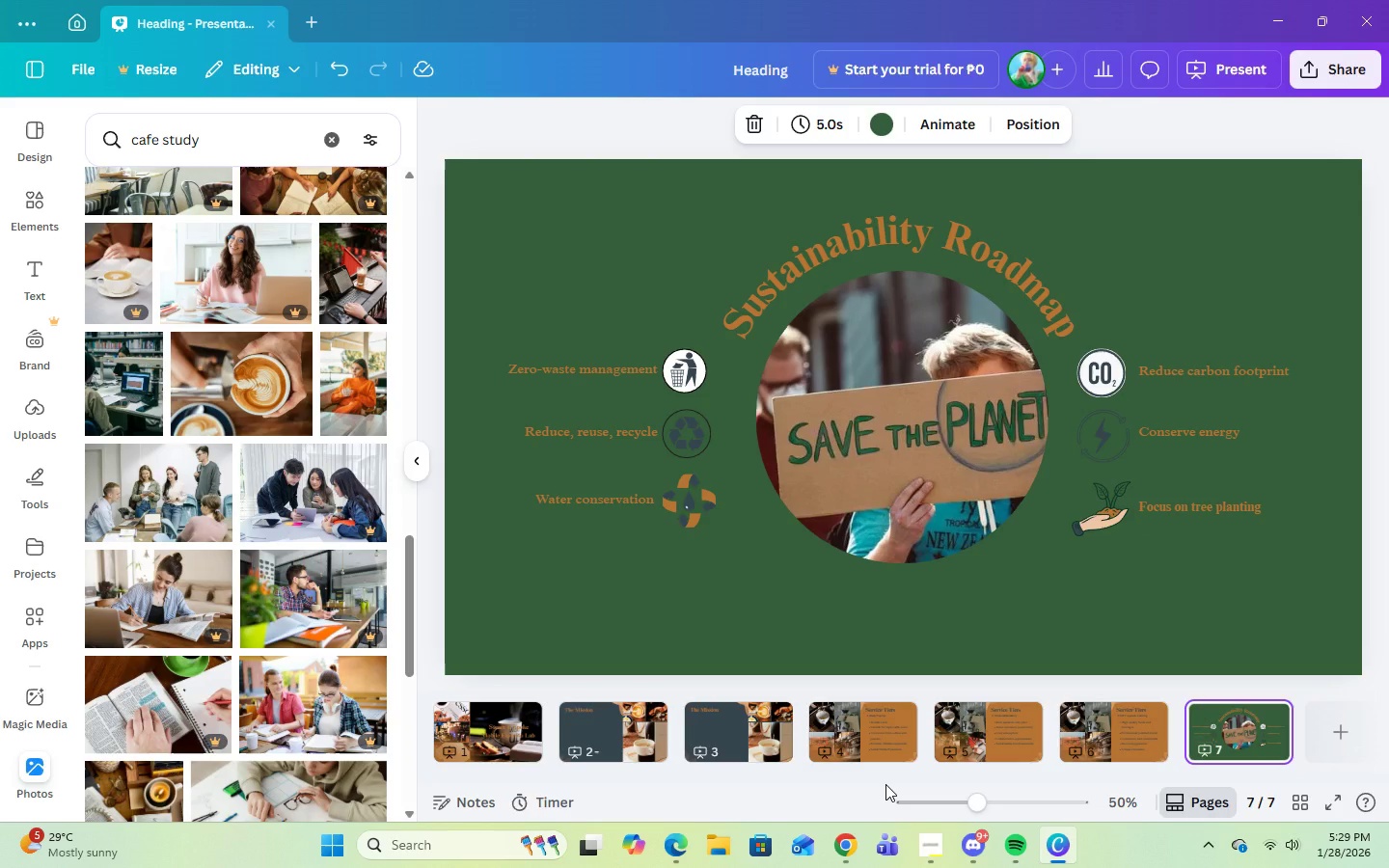 
wait(15.61)
 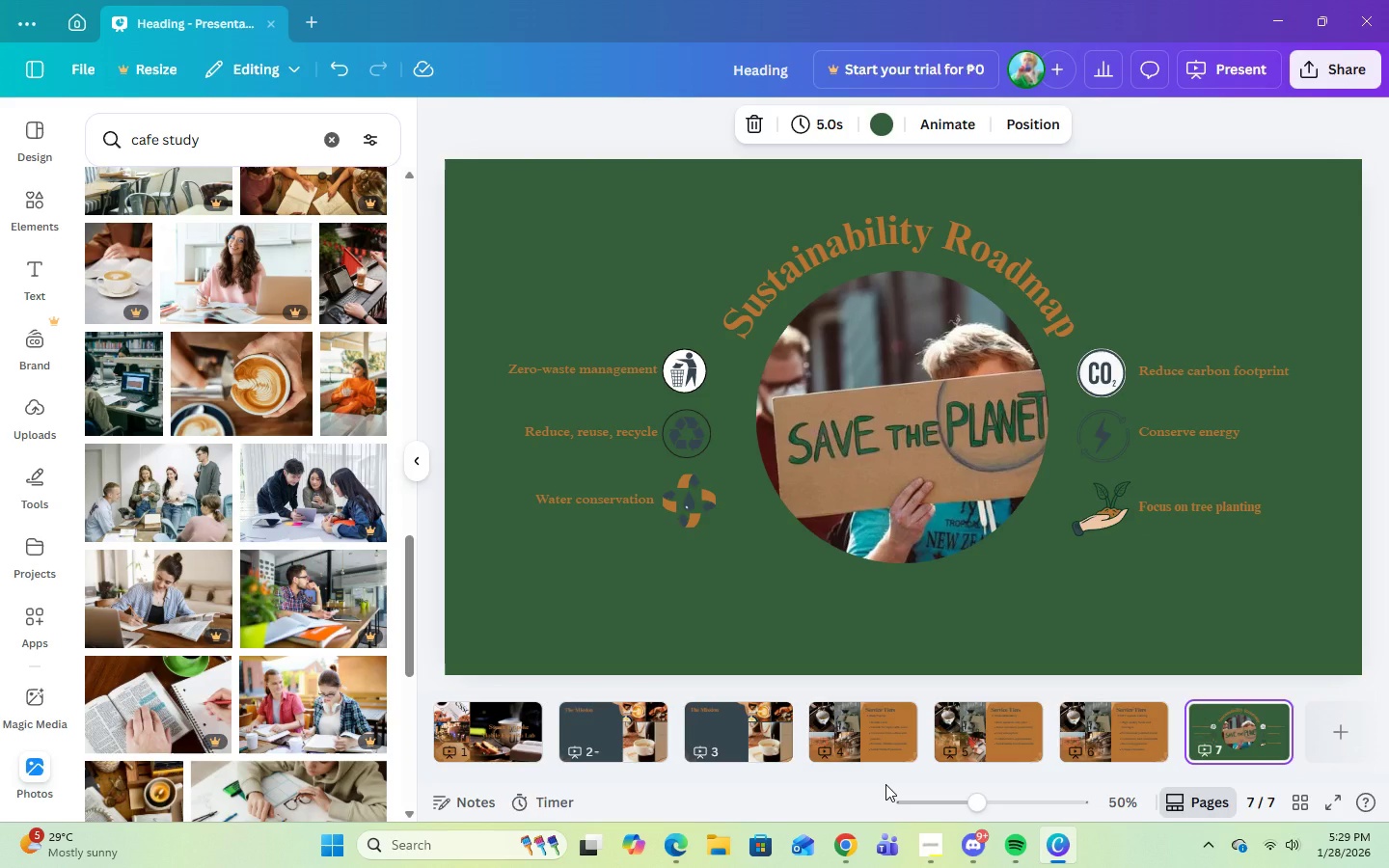 
left_click([745, 741])
 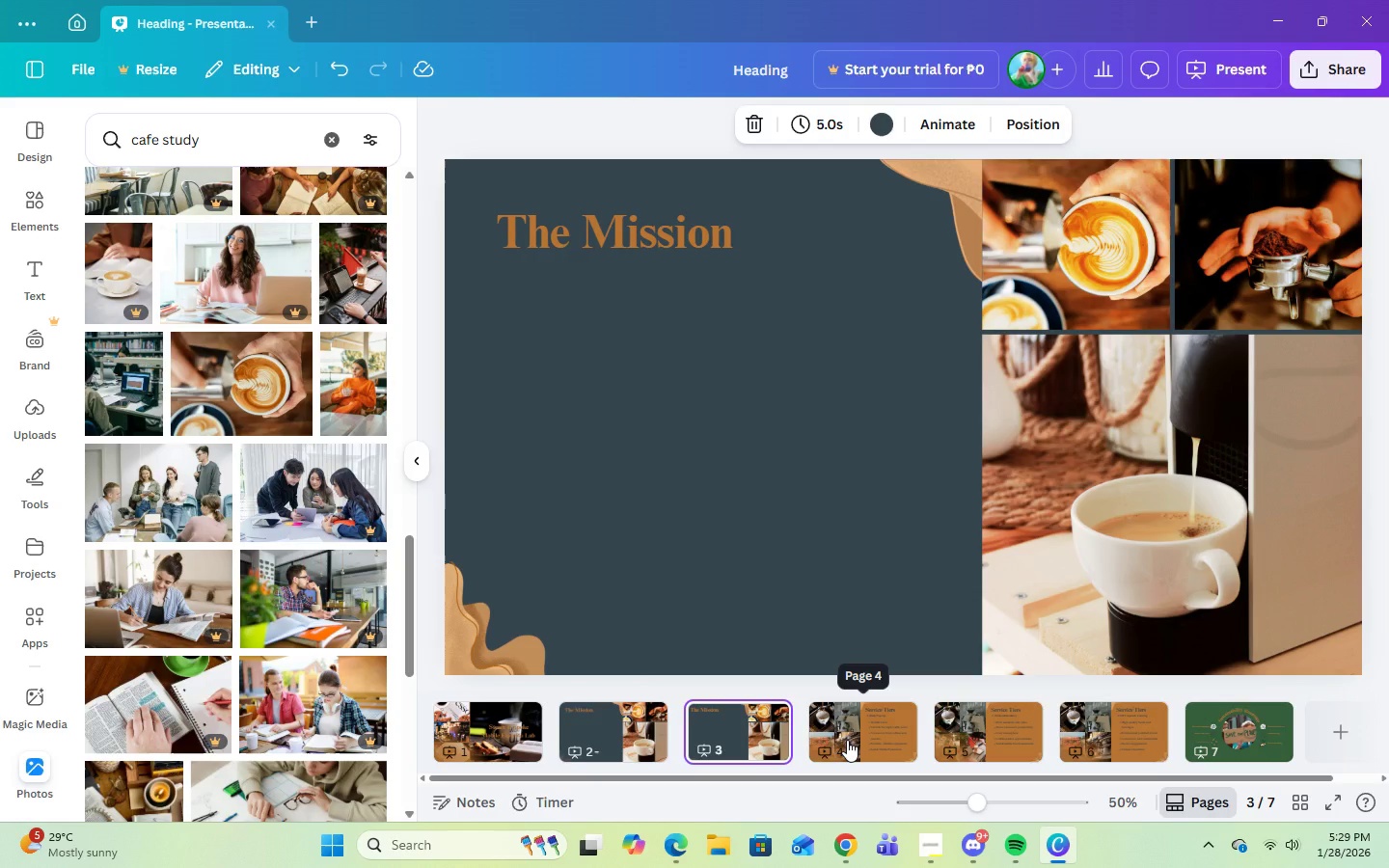 
left_click([847, 740])
 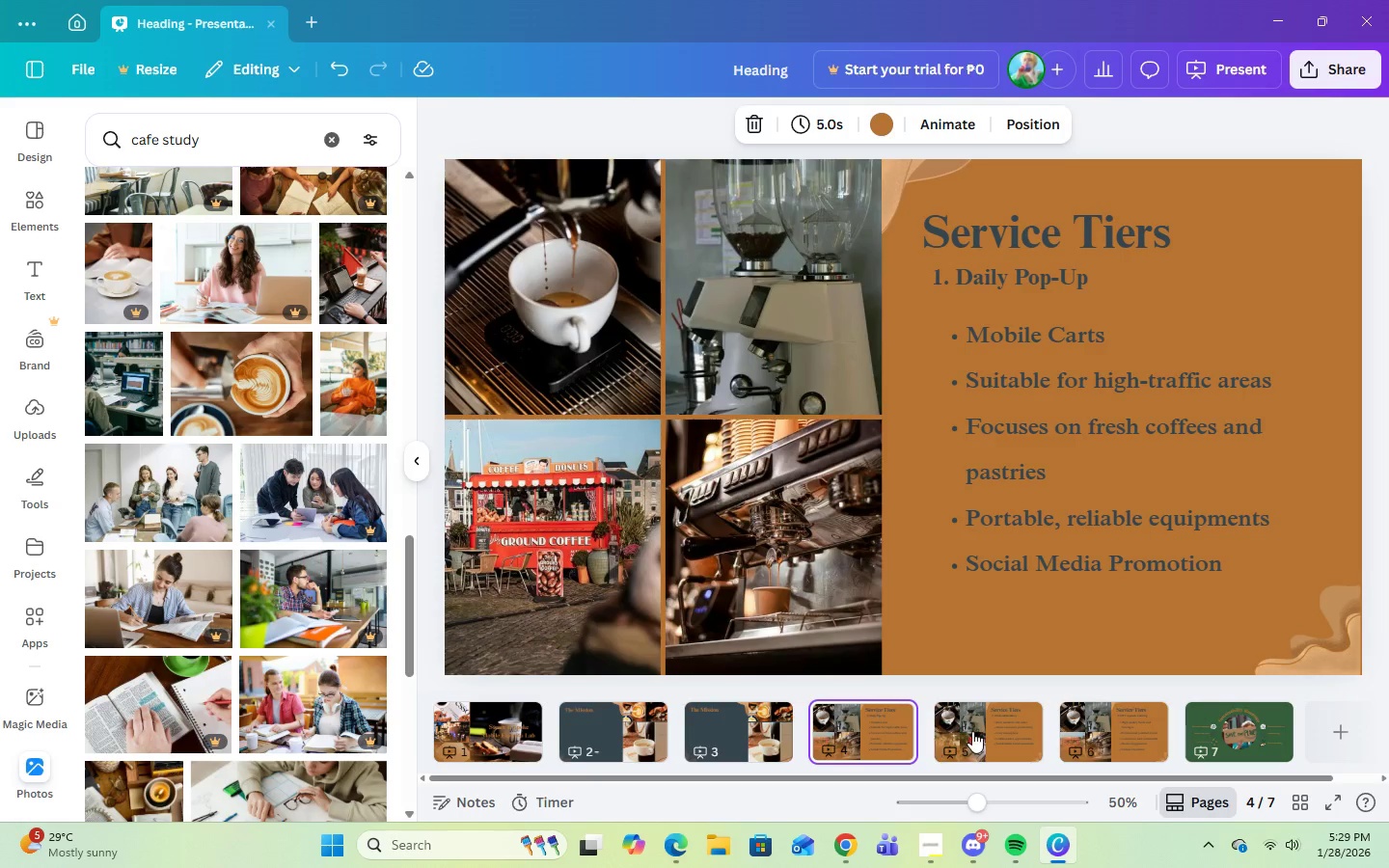 
left_click([972, 731])
 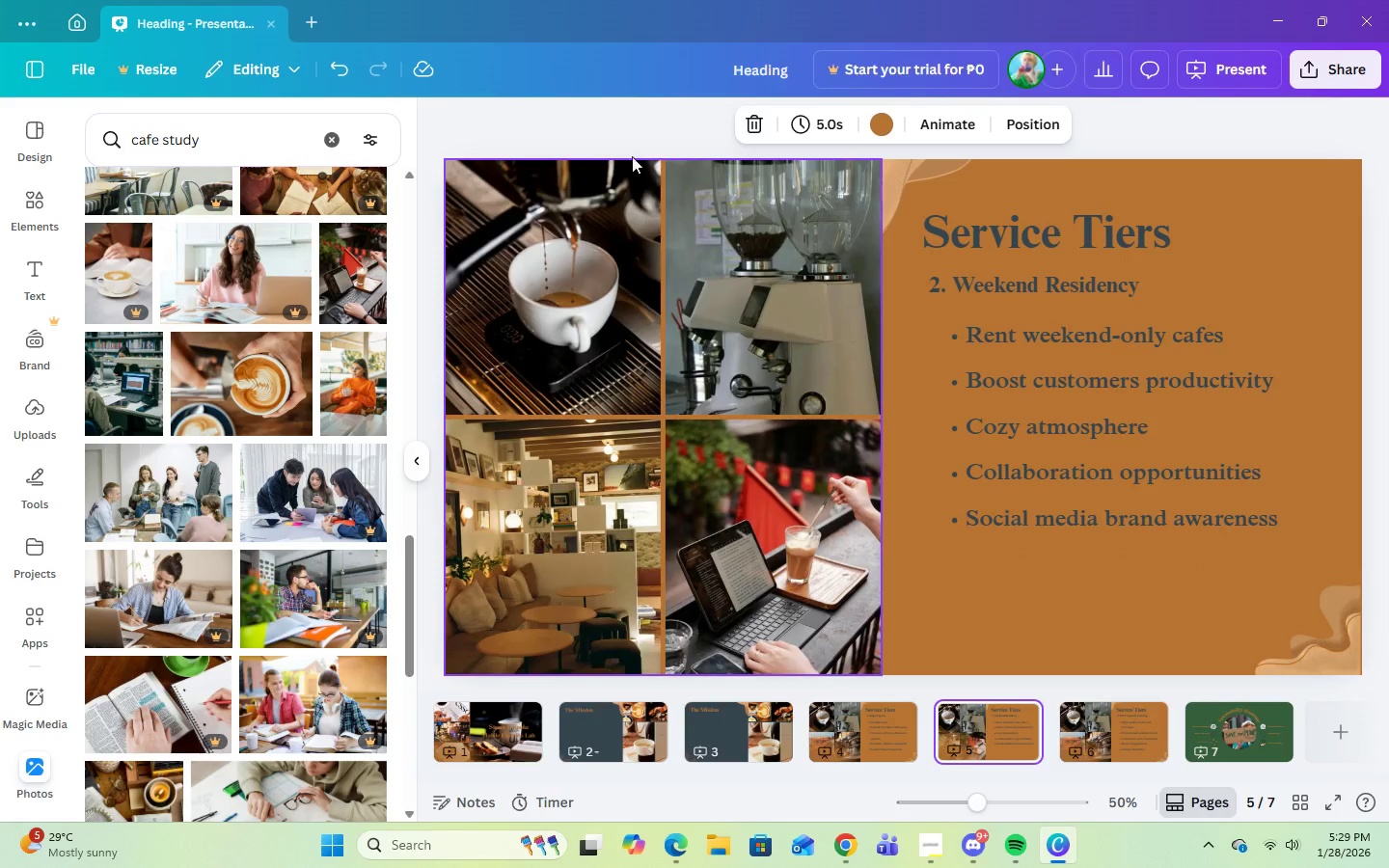 
left_click([560, 278])
 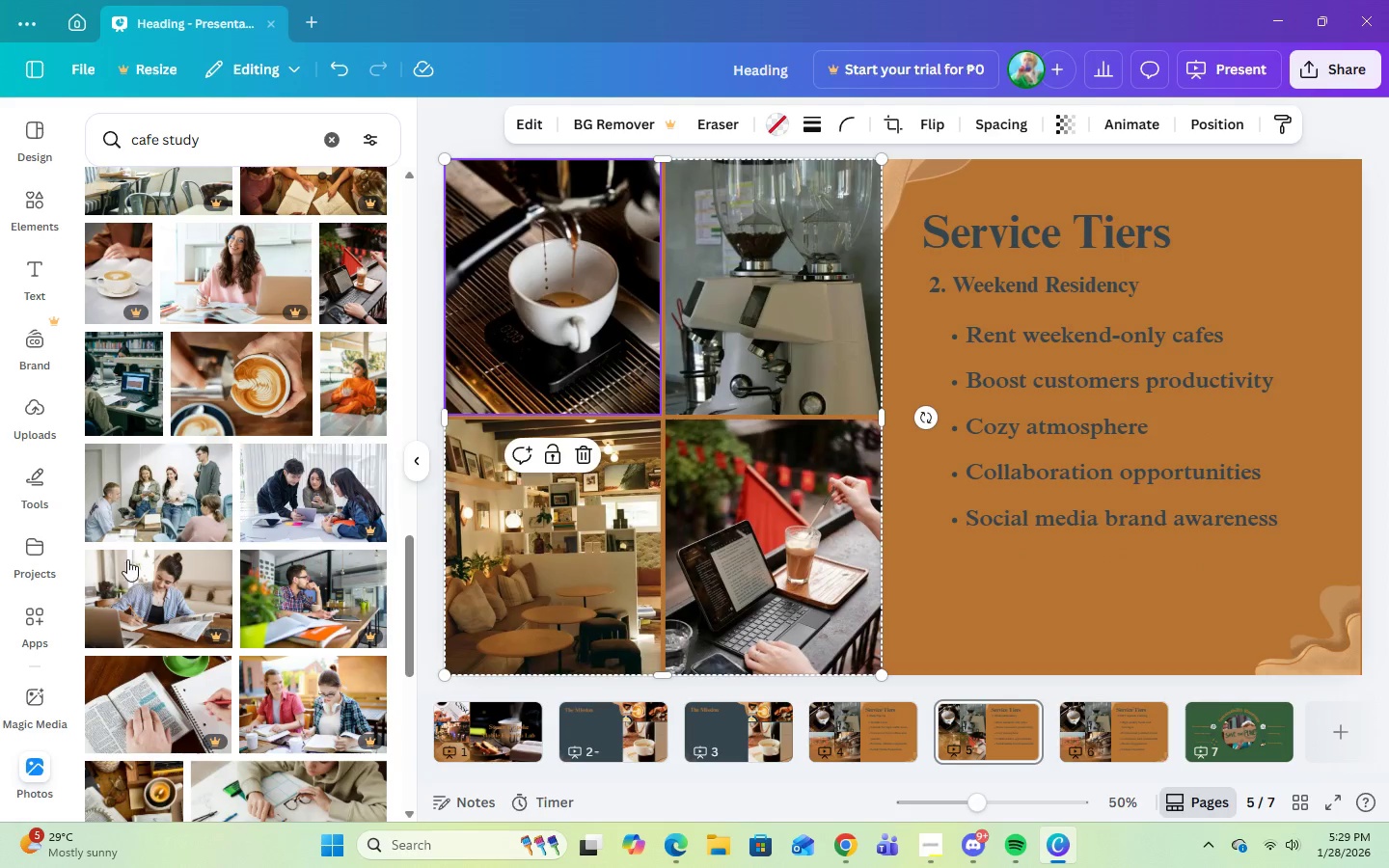 
scroll: coordinate [122, 588], scroll_direction: down, amount: 7.0
 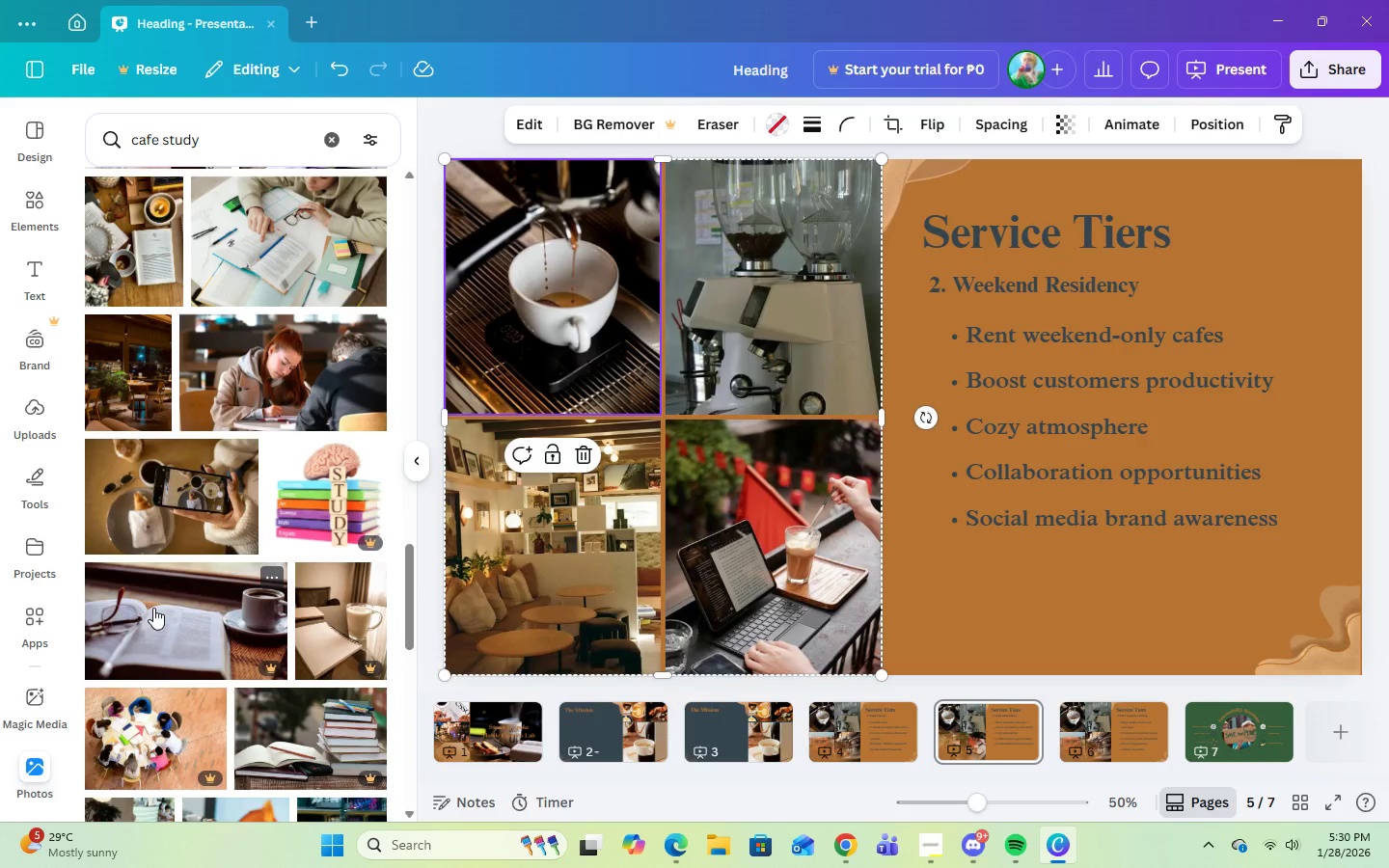 
wait(7.39)
 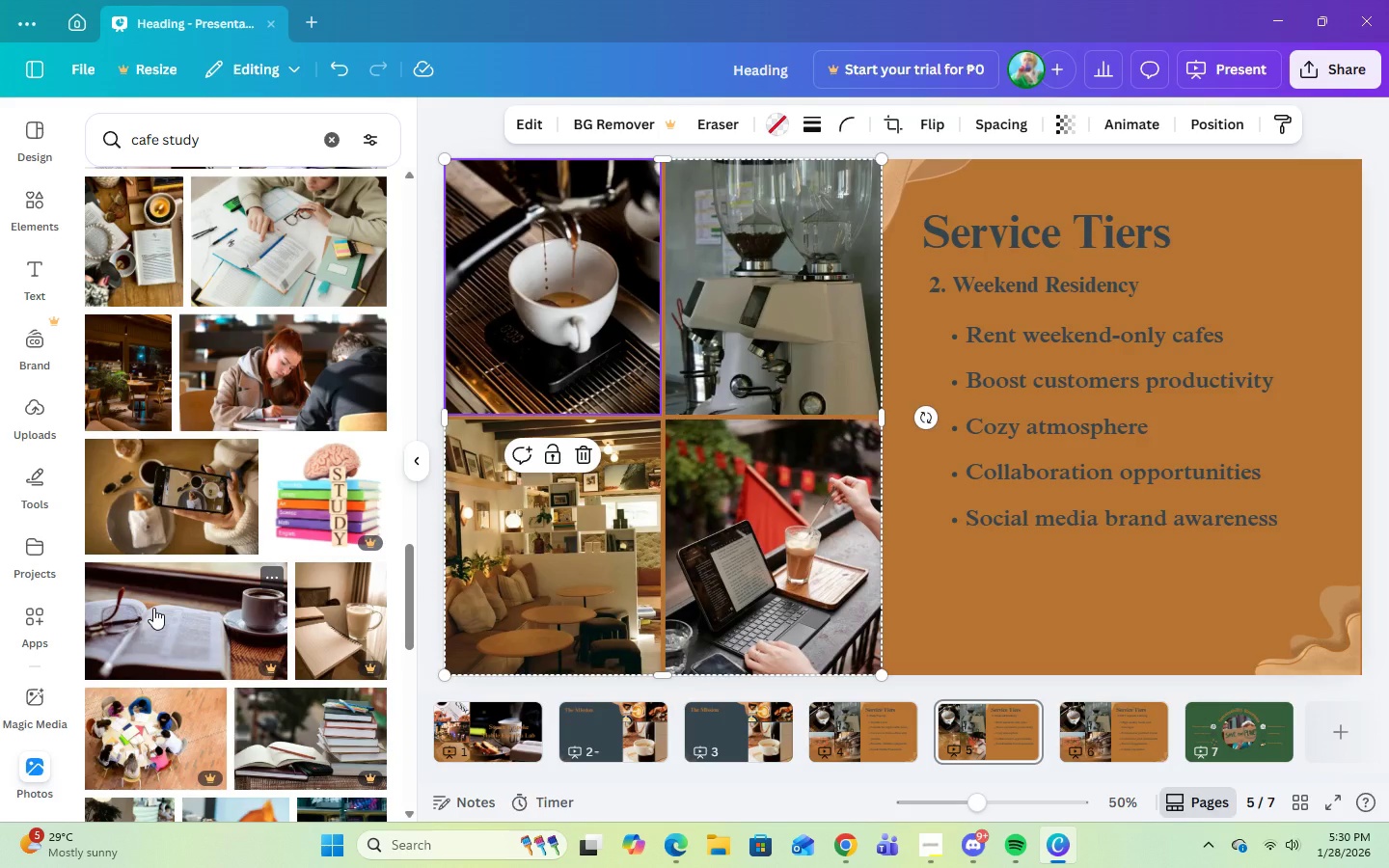 
double_click([303, 142])
 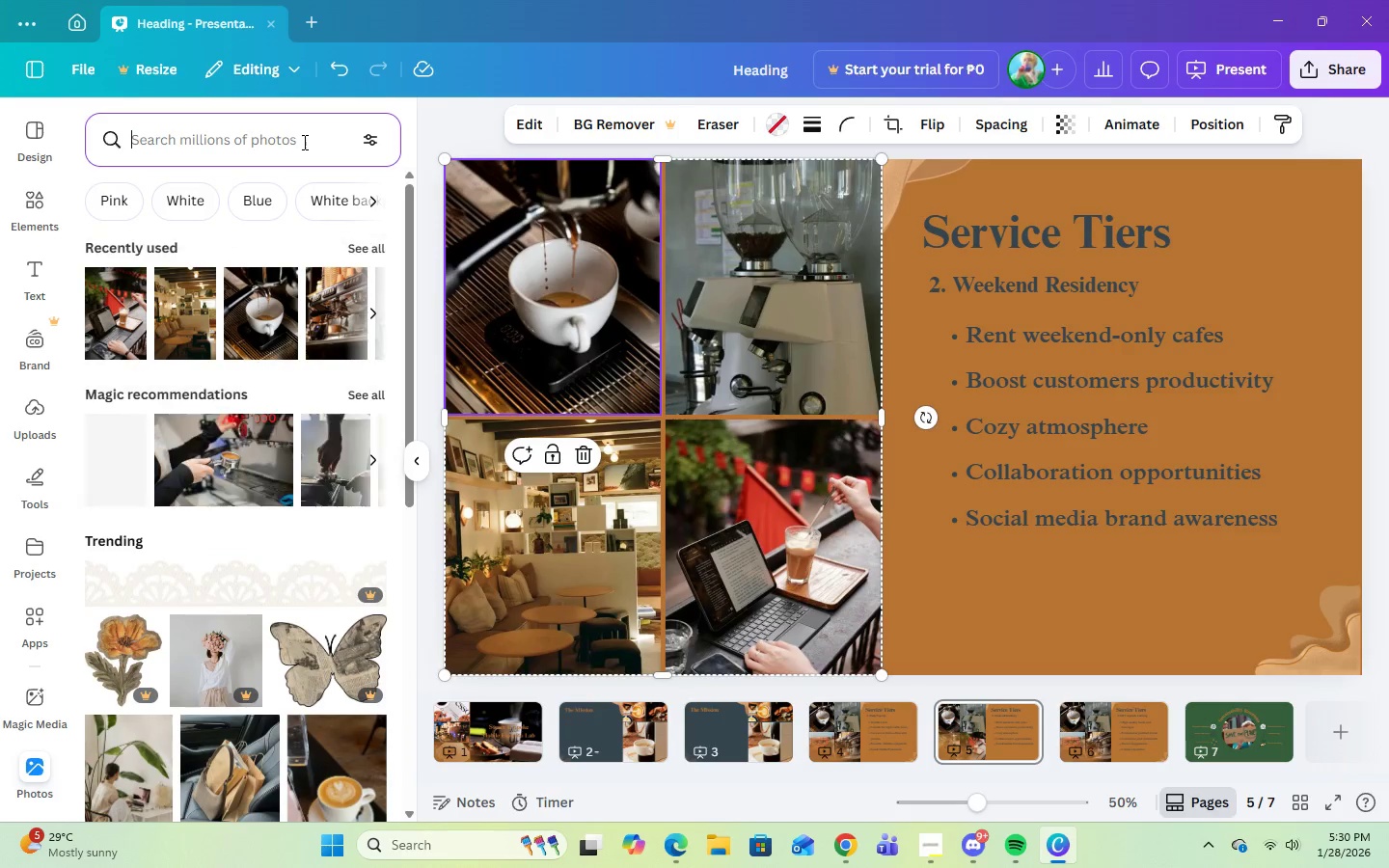 
type(coffee)
 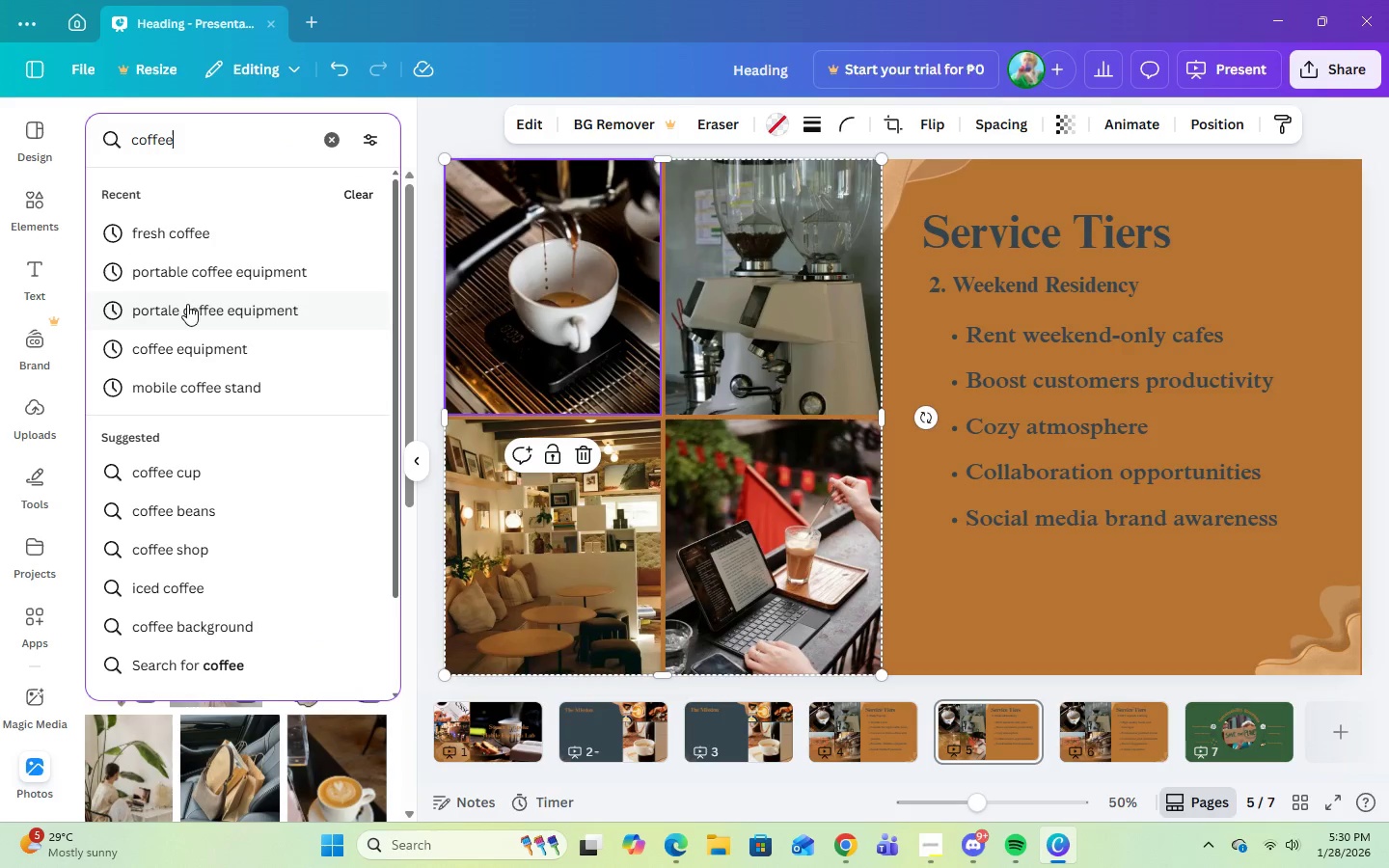 
left_click([195, 350])
 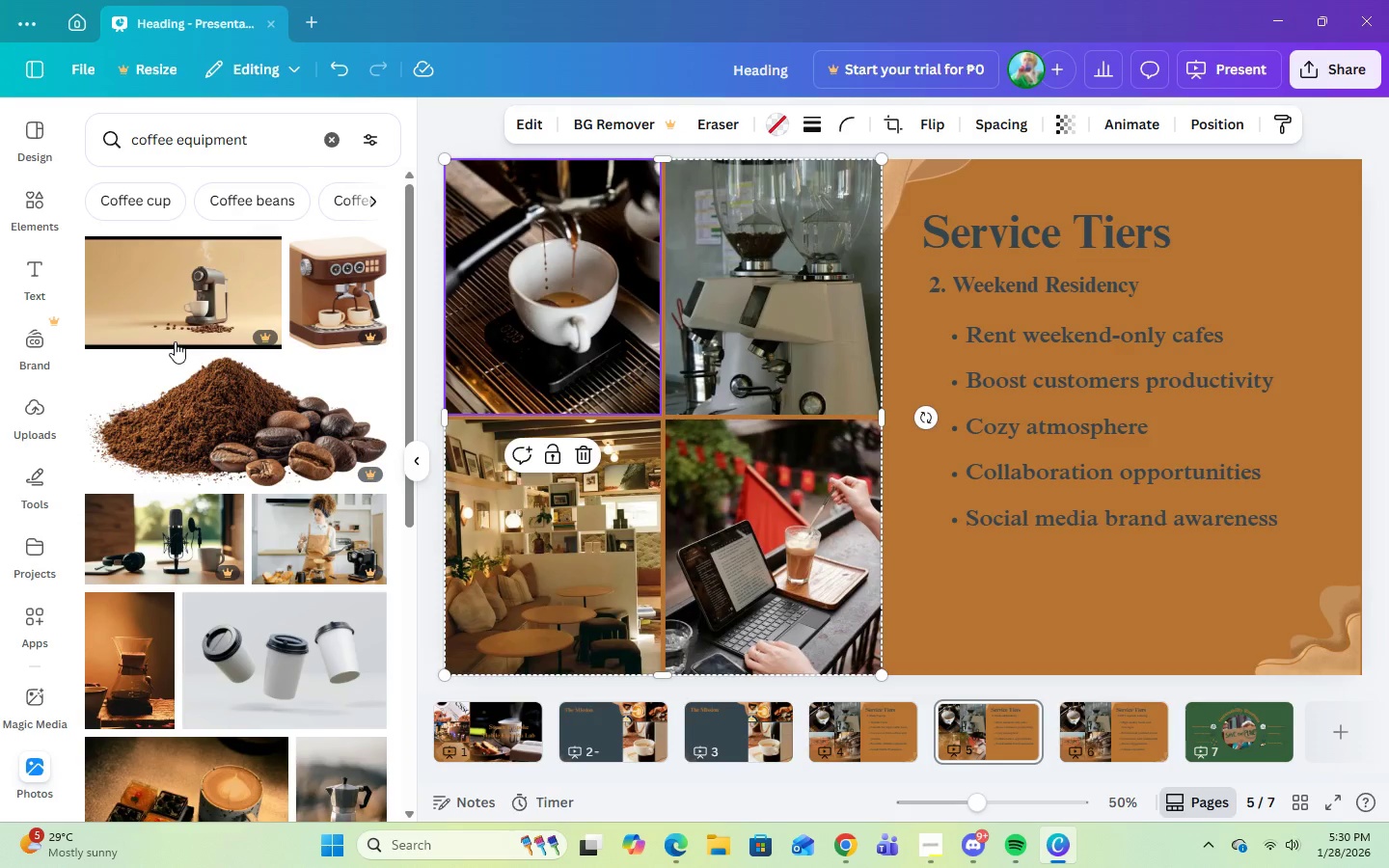 
scroll: coordinate [259, 713], scroll_direction: down, amount: 11.0
 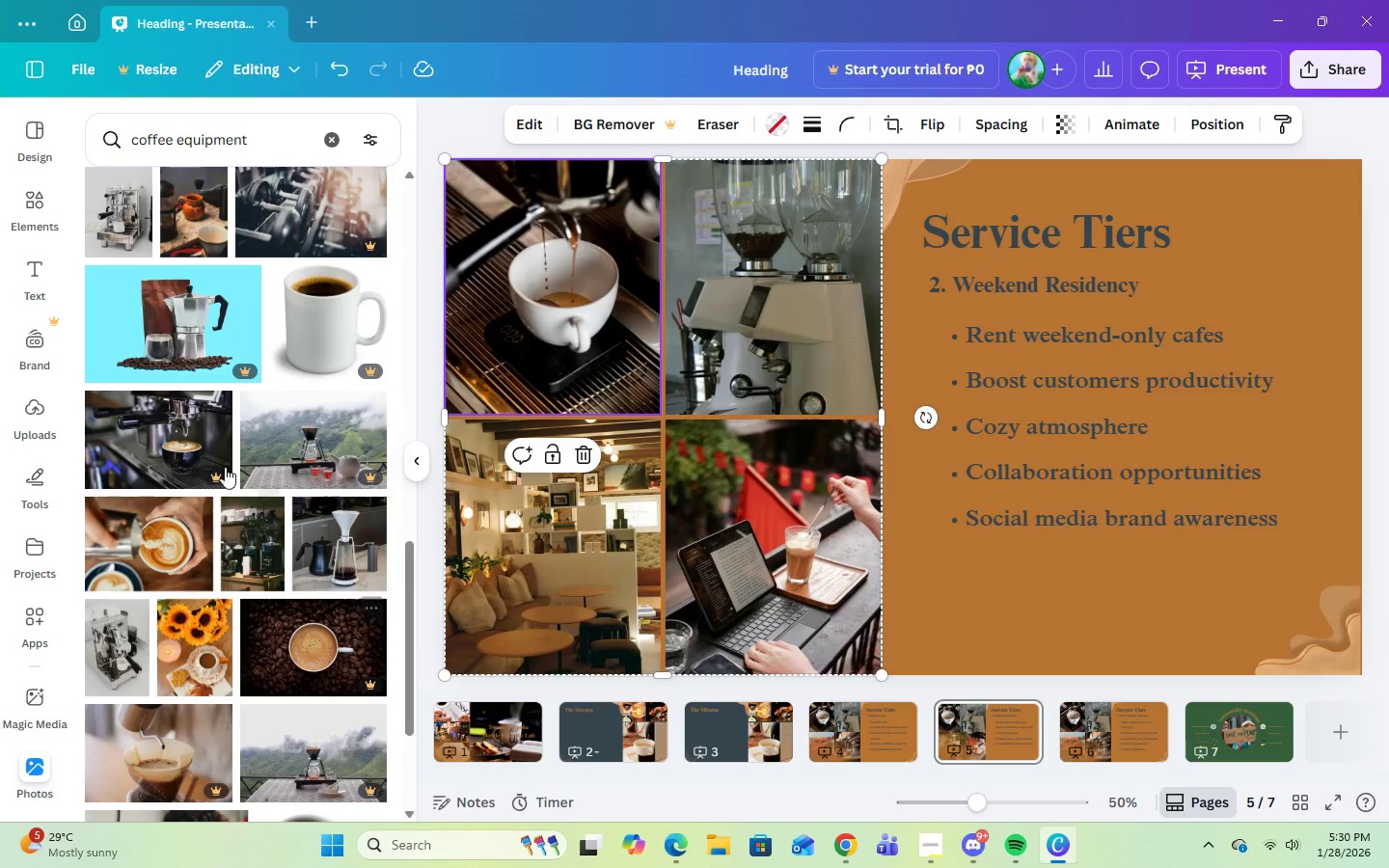 
left_click_drag(start_coordinate=[141, 555], to_coordinate=[581, 346])
 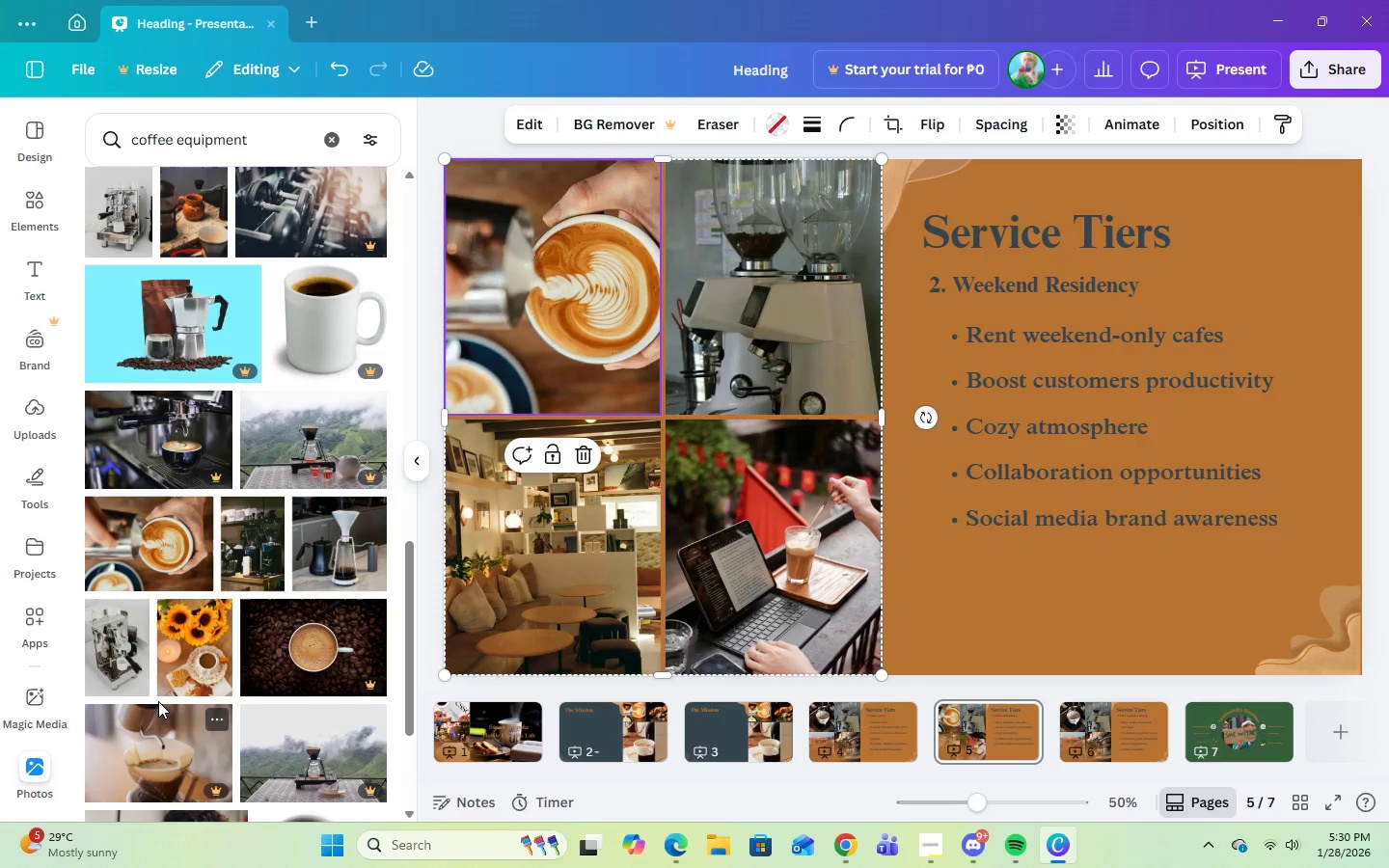 
scroll: coordinate [202, 672], scroll_direction: down, amount: 17.0
 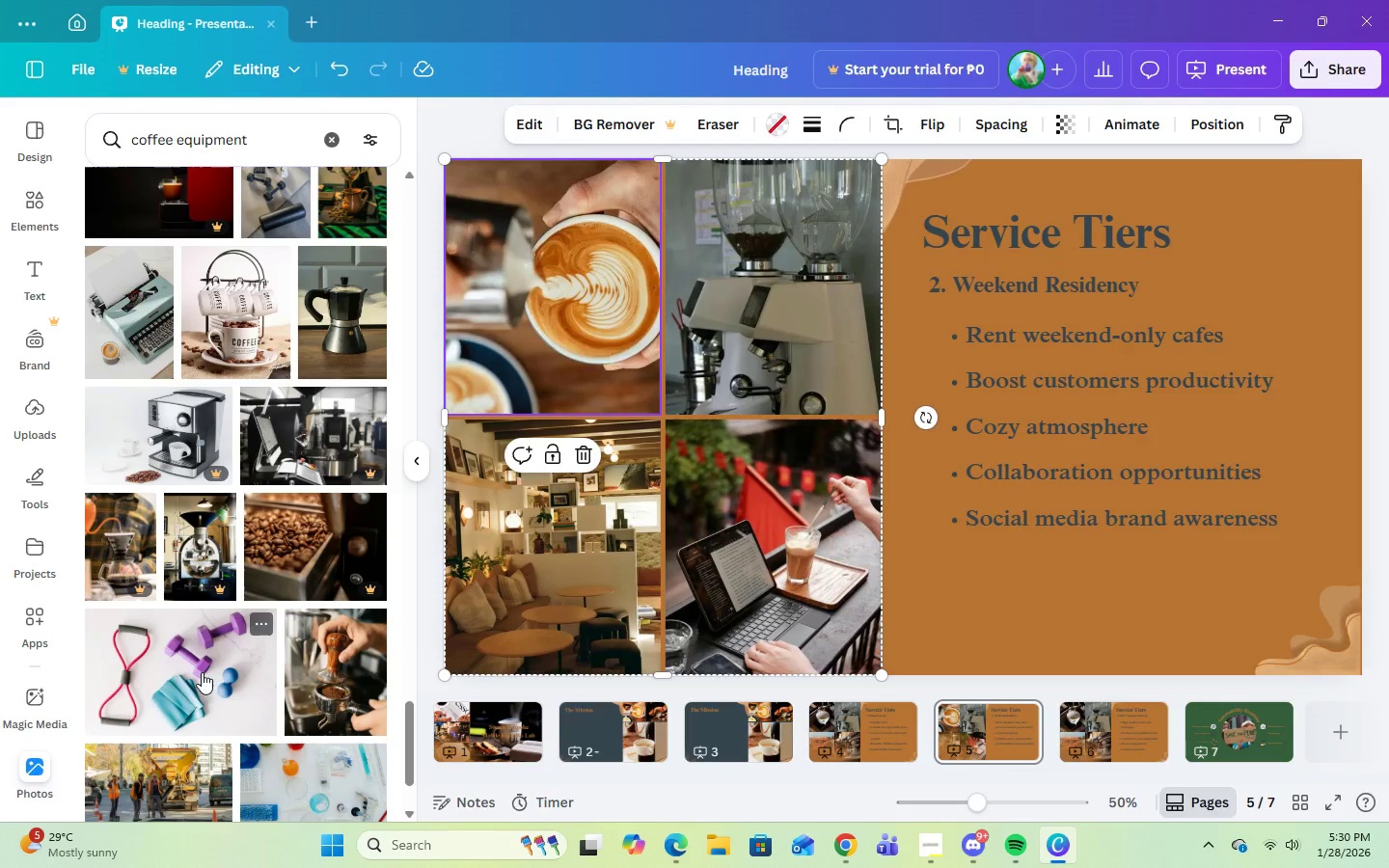 
scroll: coordinate [201, 671], scroll_direction: down, amount: 9.0
 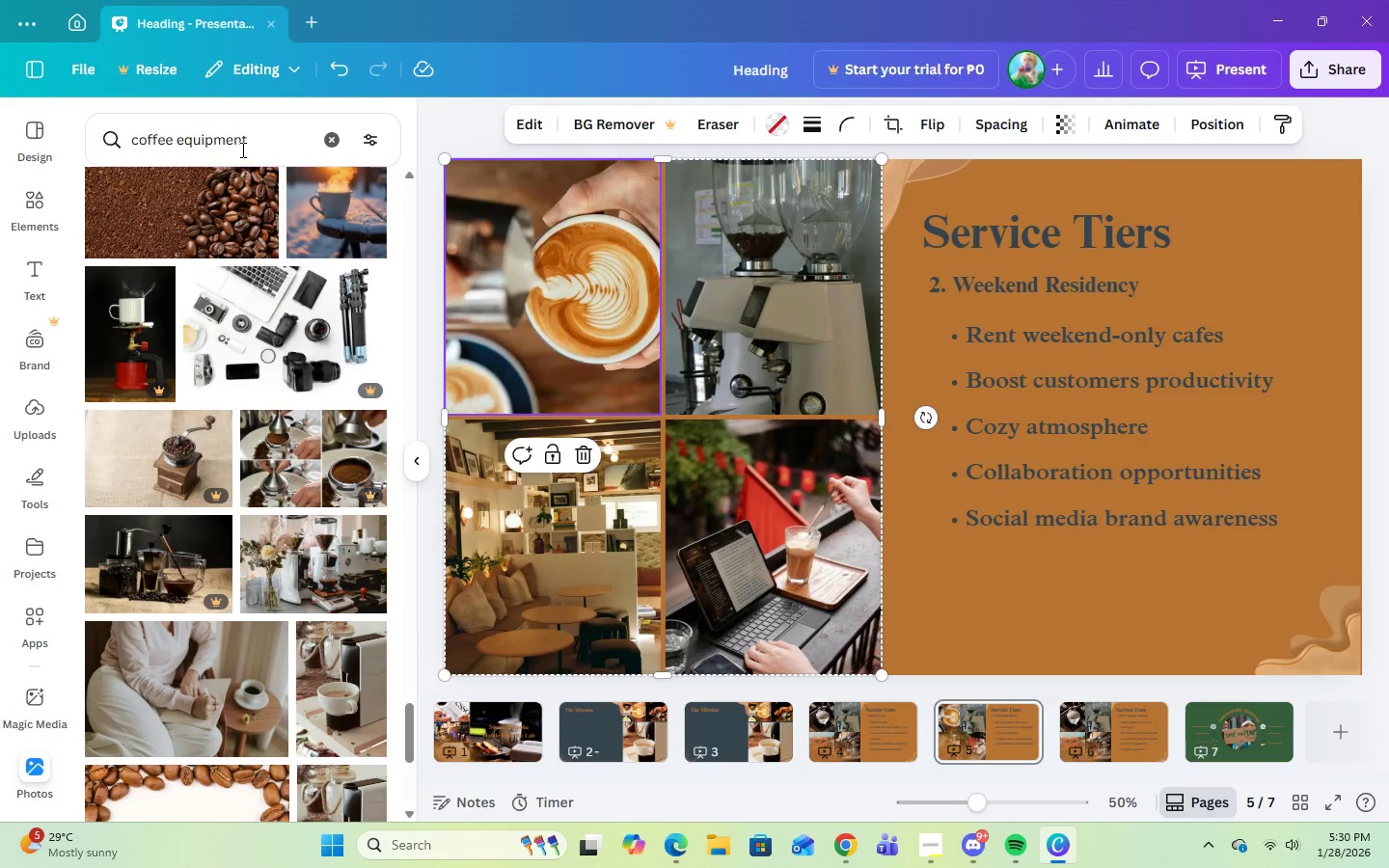 
left_click_drag(start_coordinate=[176, 144], to_coordinate=[119, 153])
 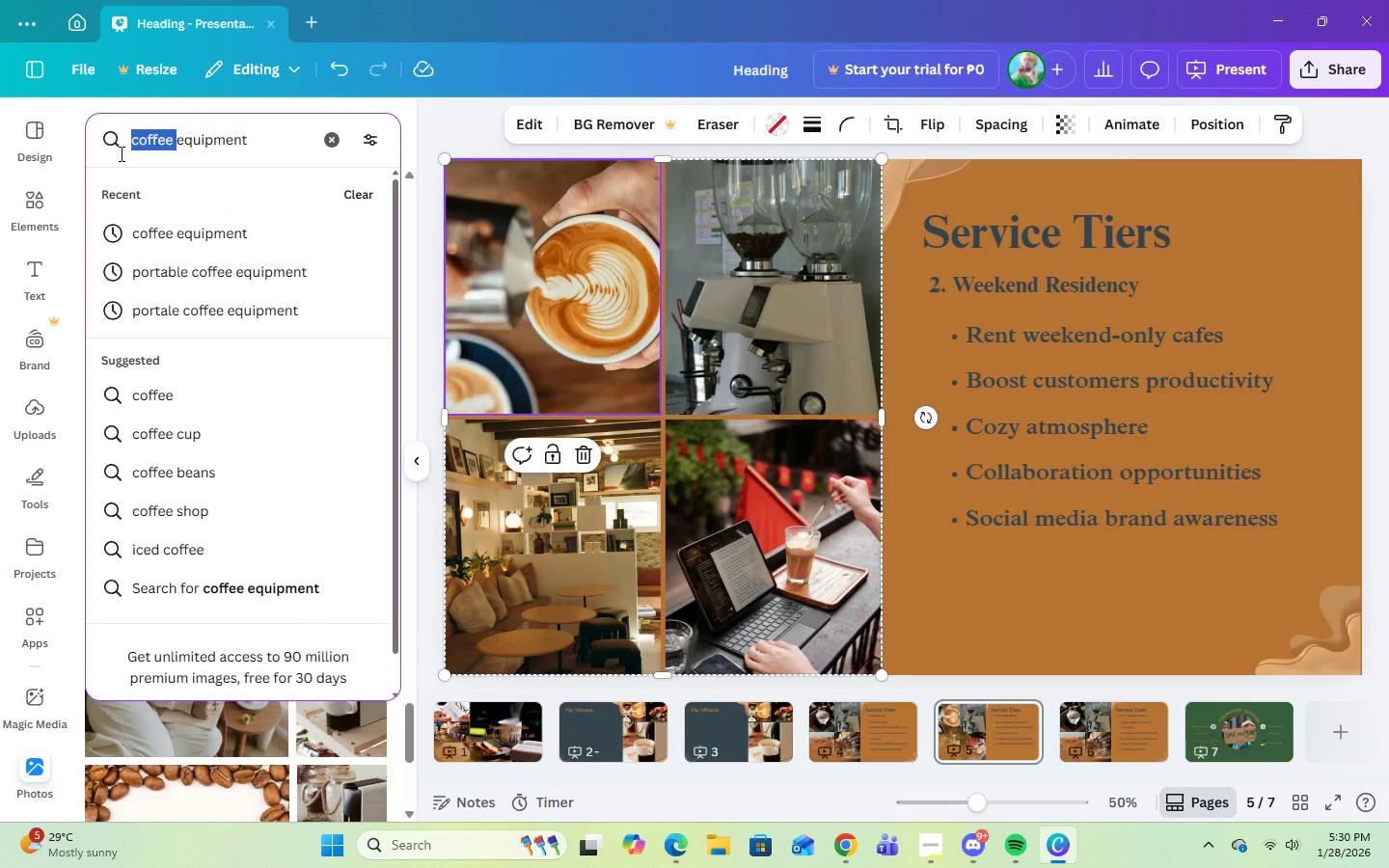 
type(cafe)
 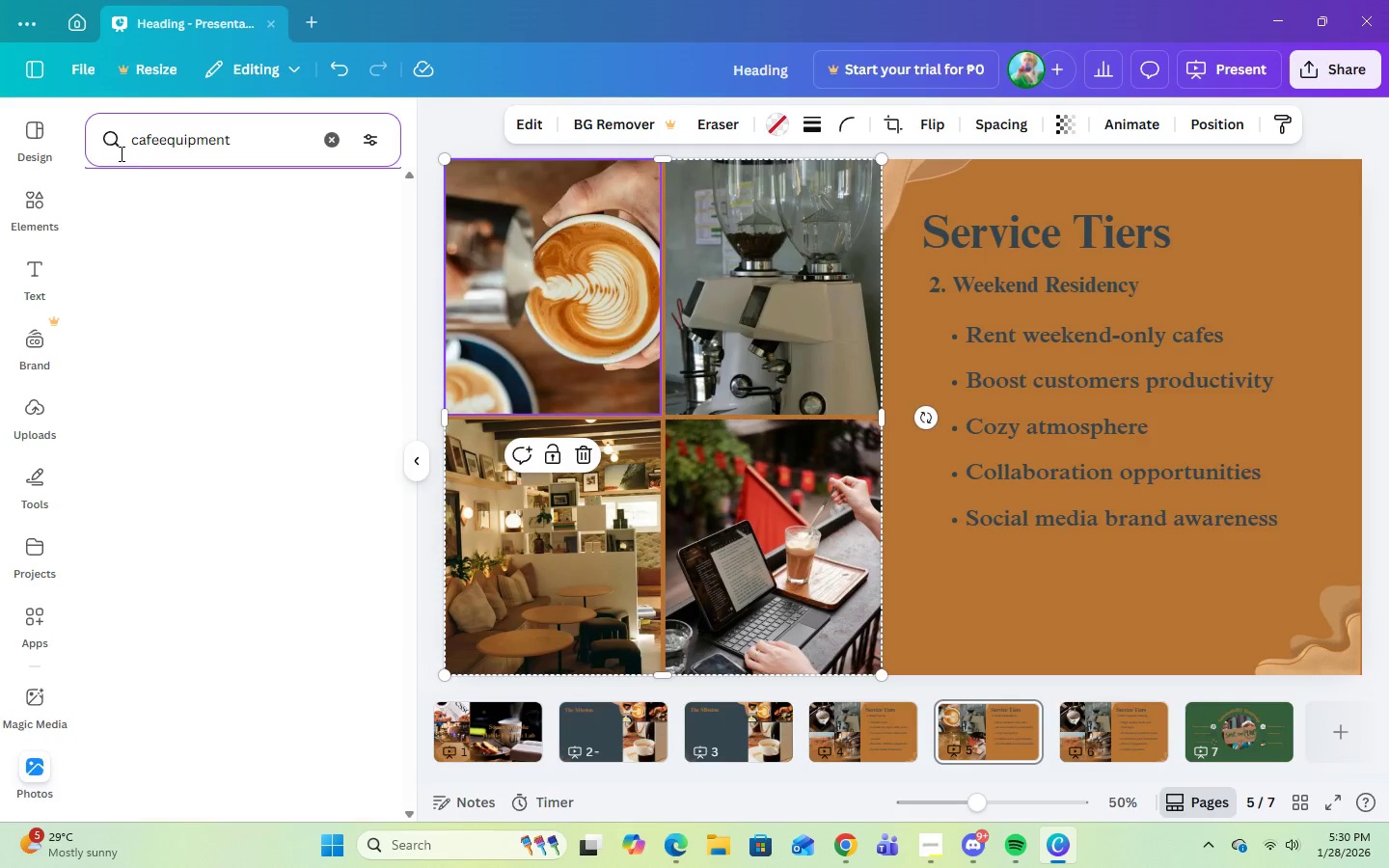 
key(Enter)
 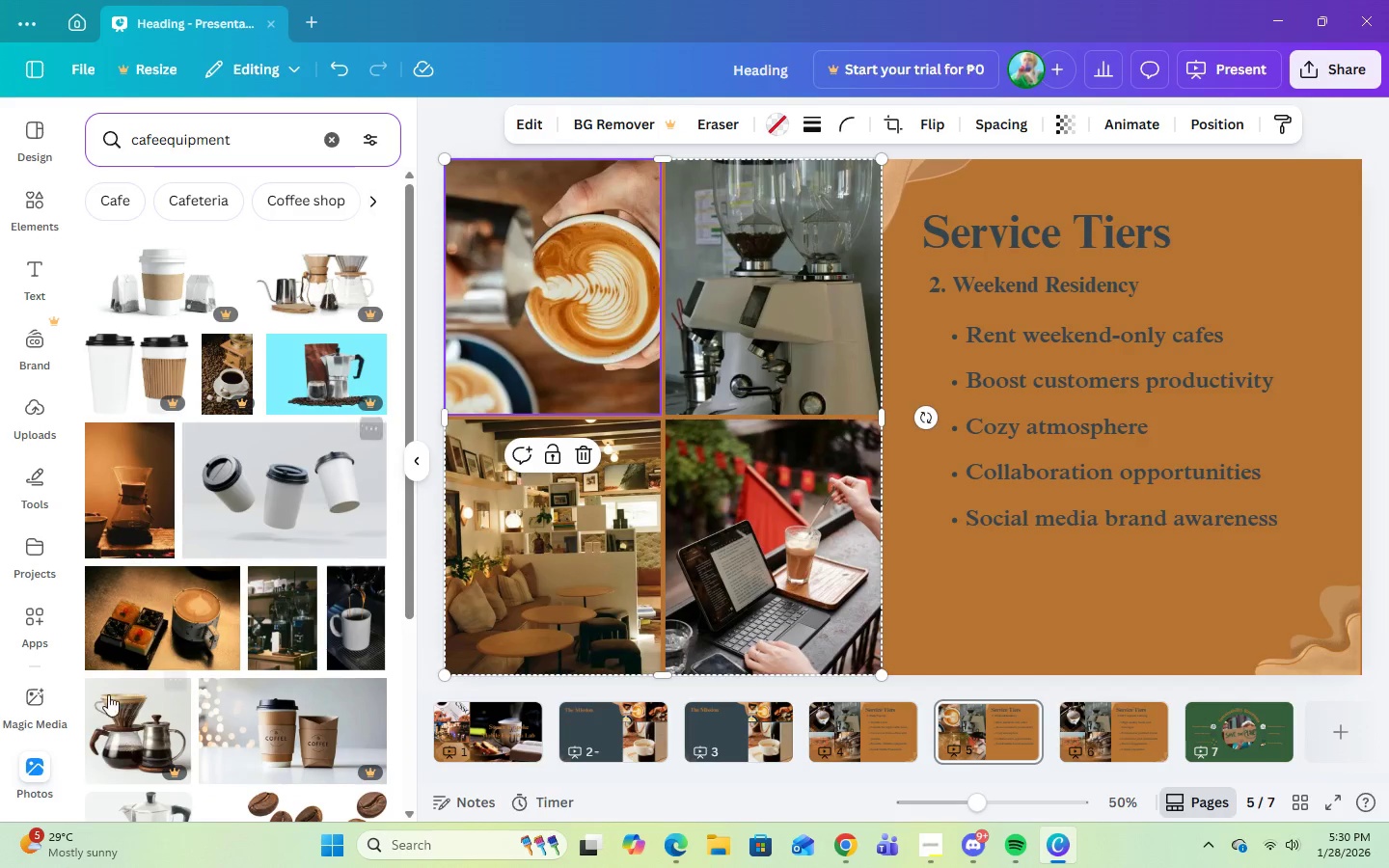 
mouse_move([287, 640])
 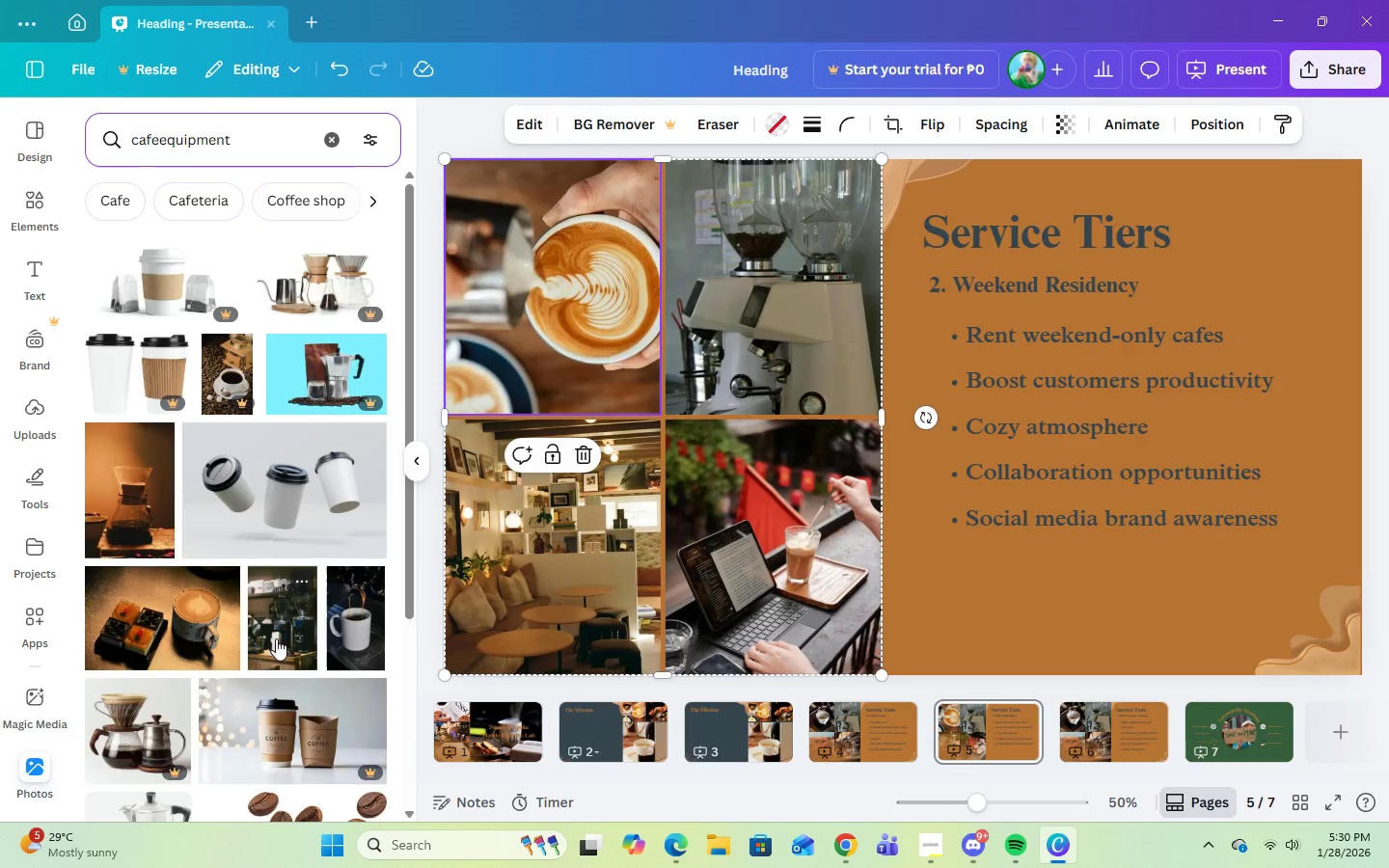 
scroll: coordinate [268, 647], scroll_direction: down, amount: 6.0
 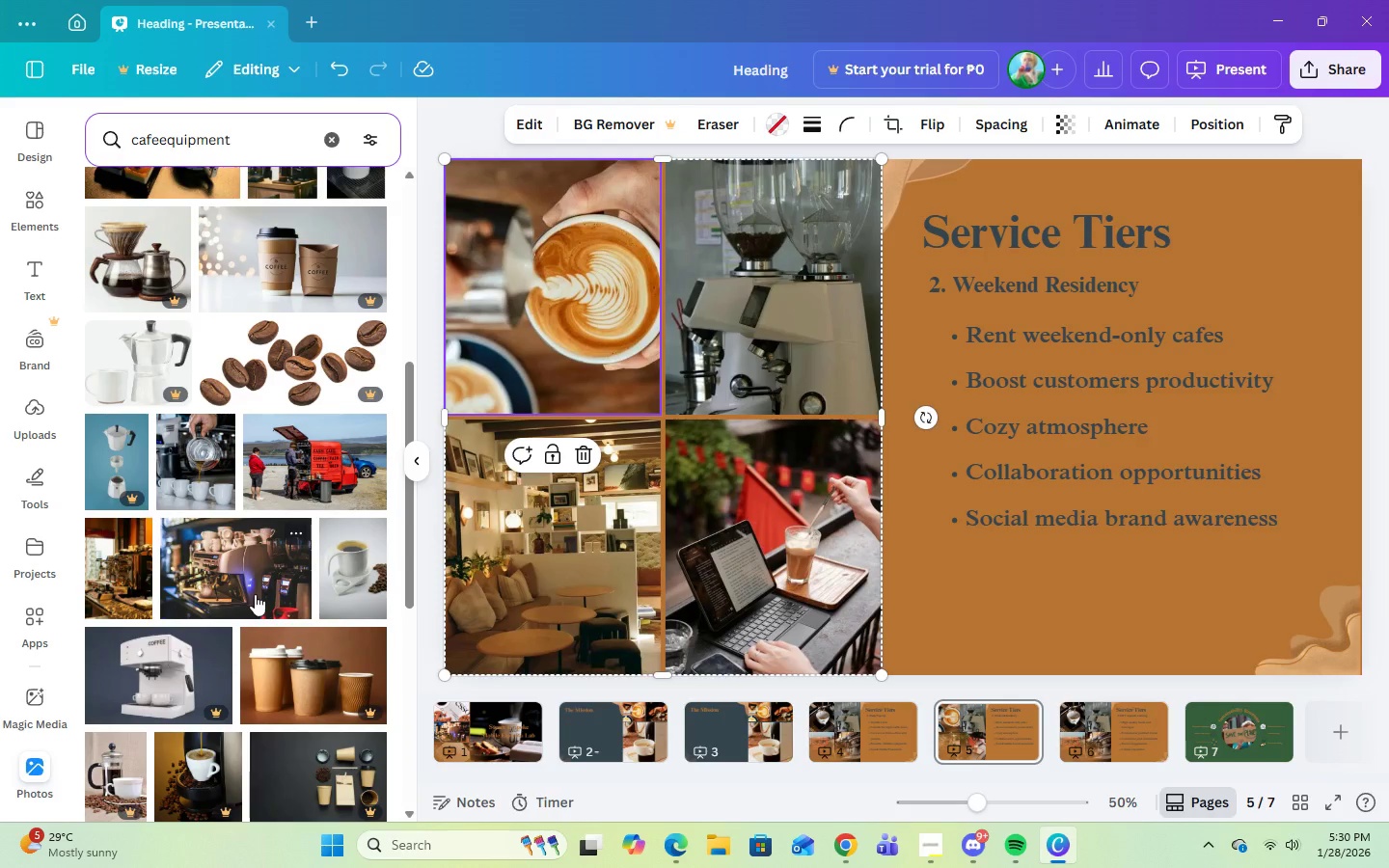 
left_click([488, 722])
 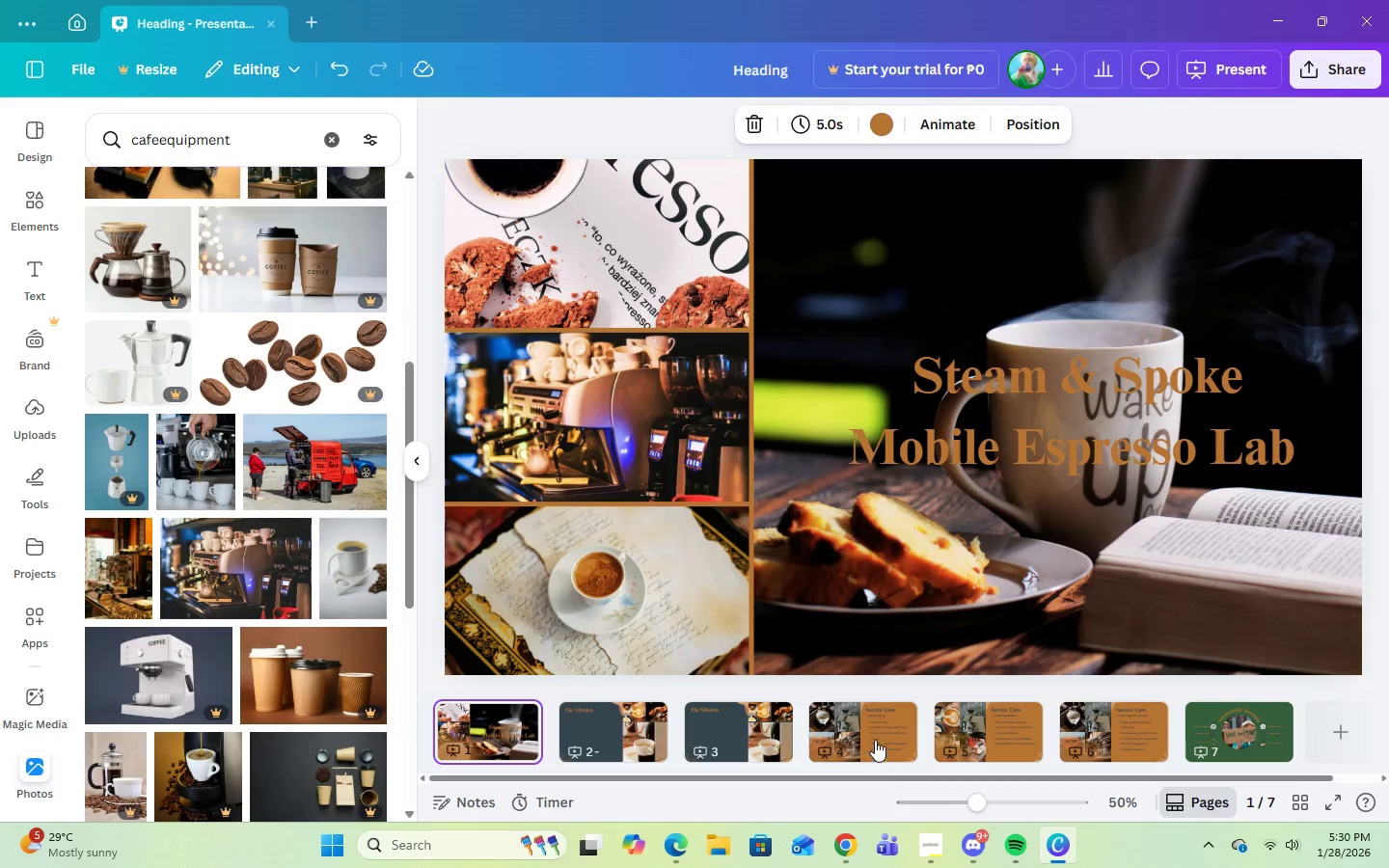 
left_click([1021, 727])
 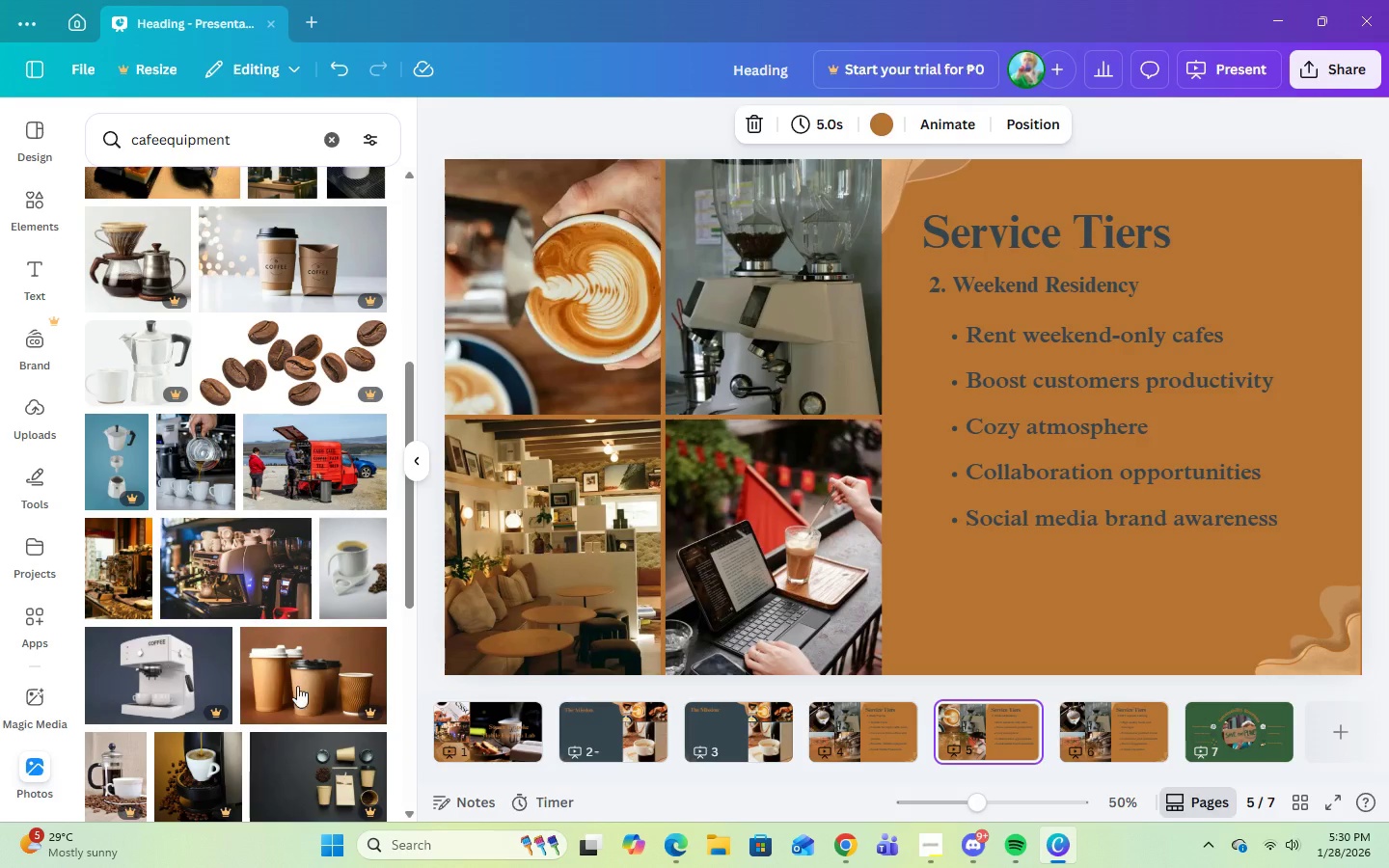 
scroll: coordinate [286, 683], scroll_direction: down, amount: 8.0
 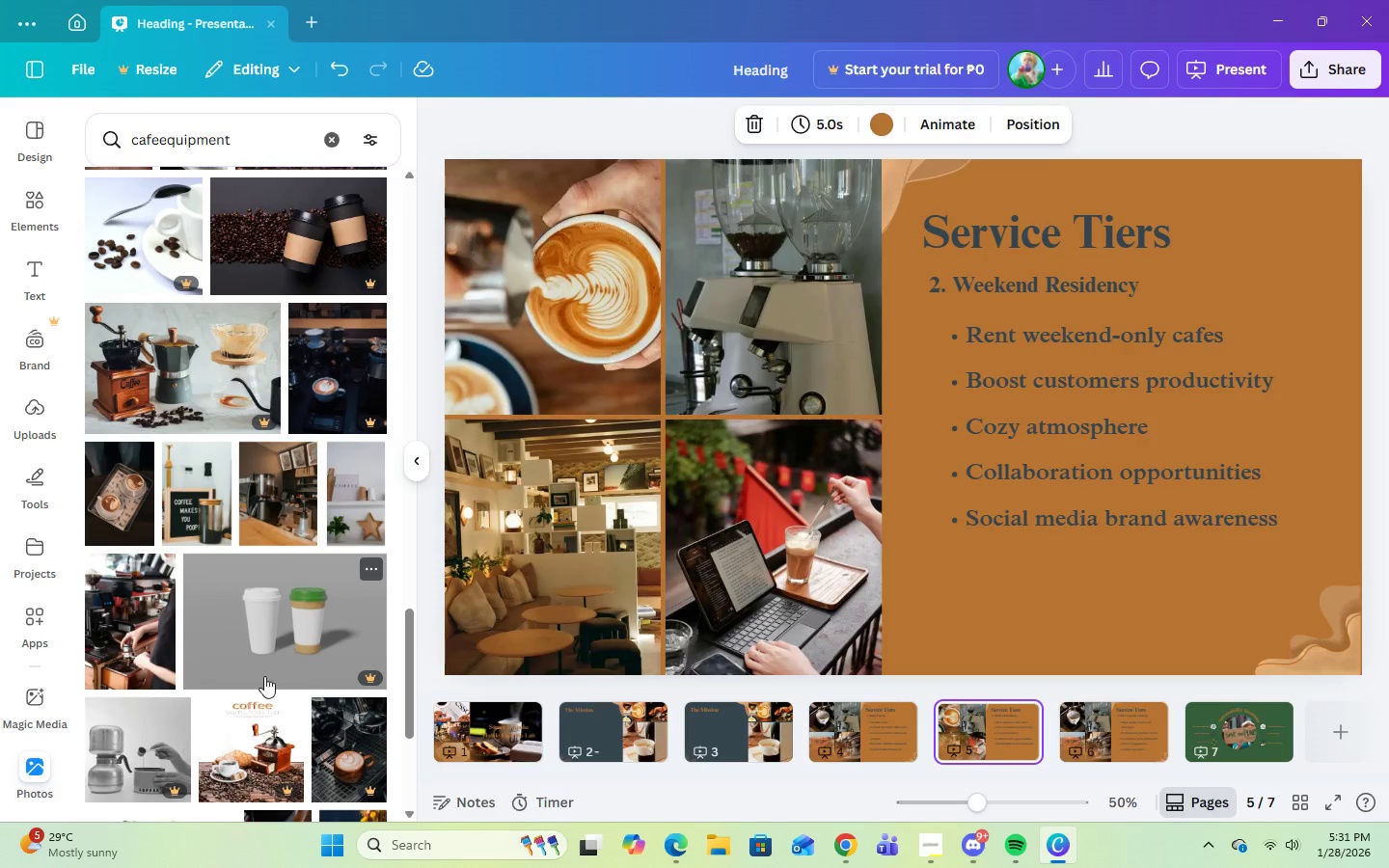 
left_click([99, 658])
 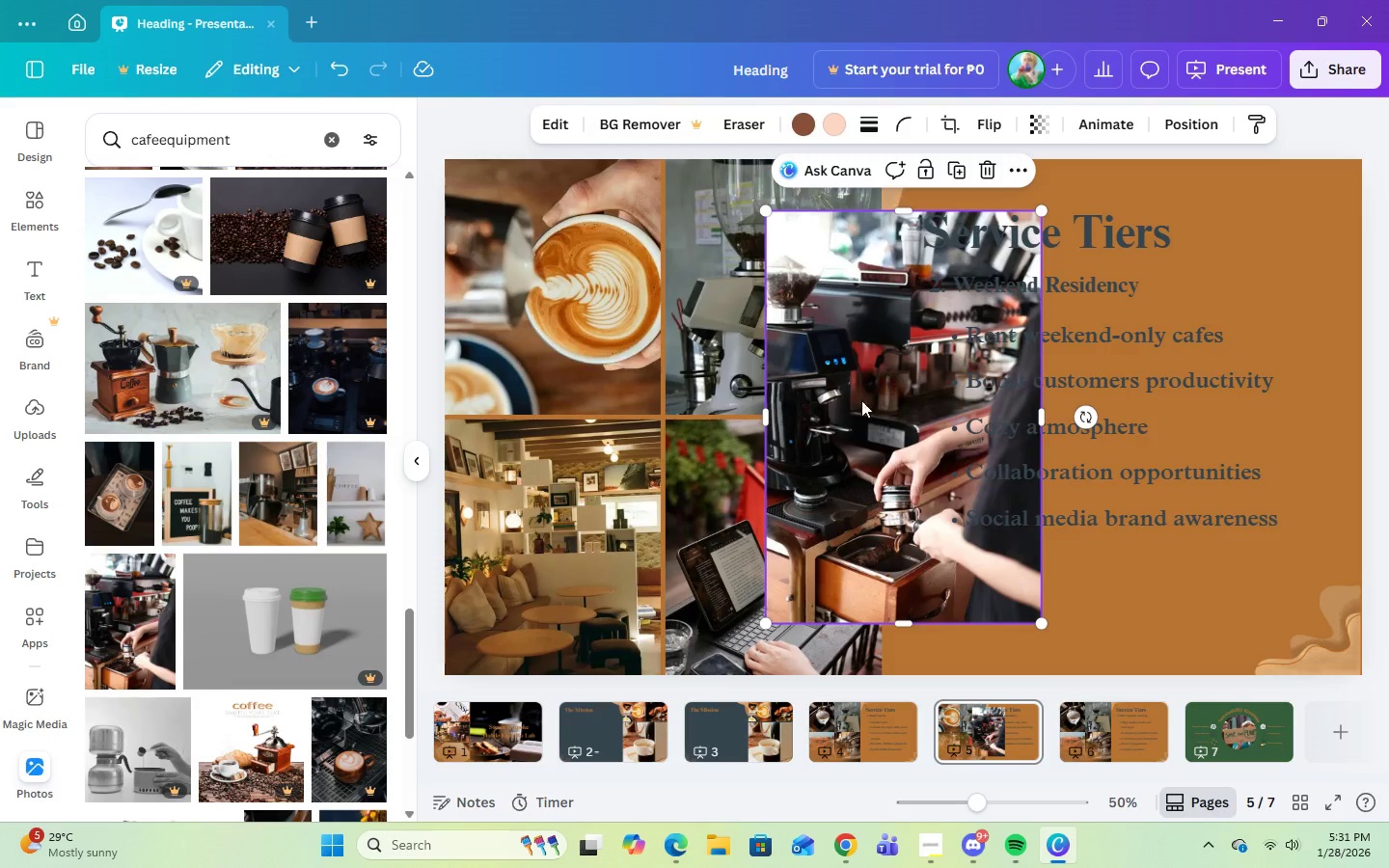 
left_click_drag(start_coordinate=[823, 420], to_coordinate=[782, 301])
 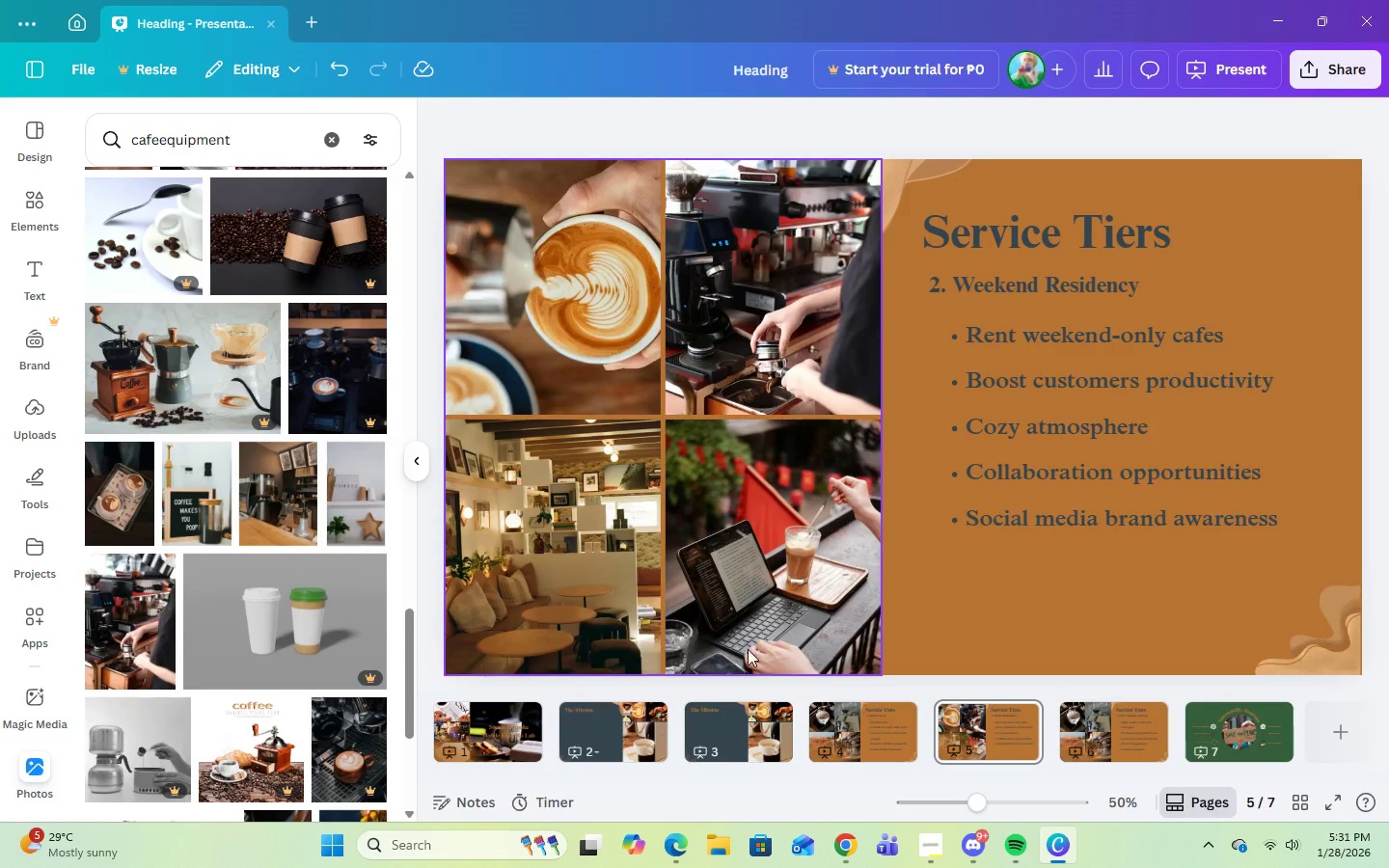 
left_click([1085, 744])
 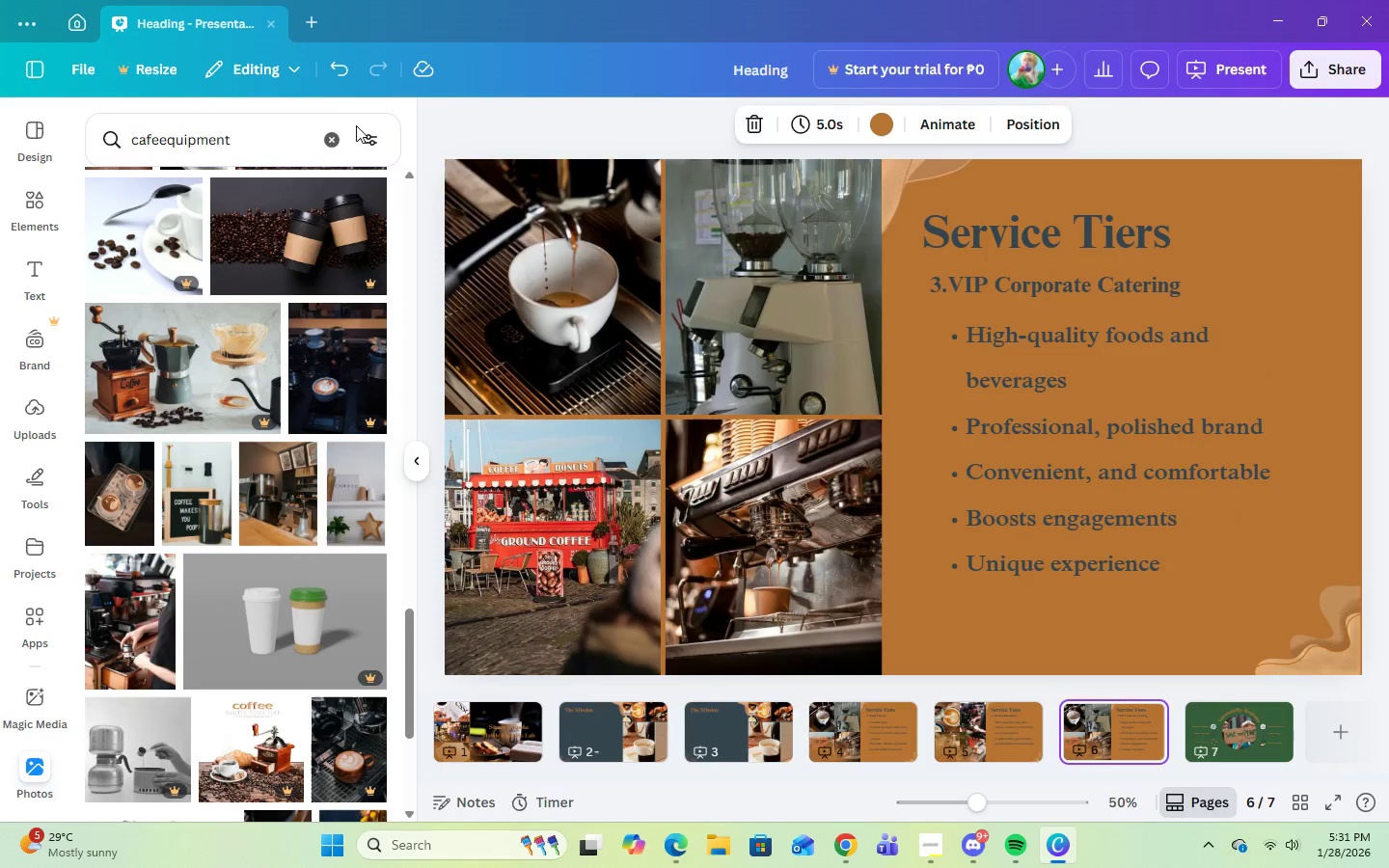 
double_click([280, 142])
 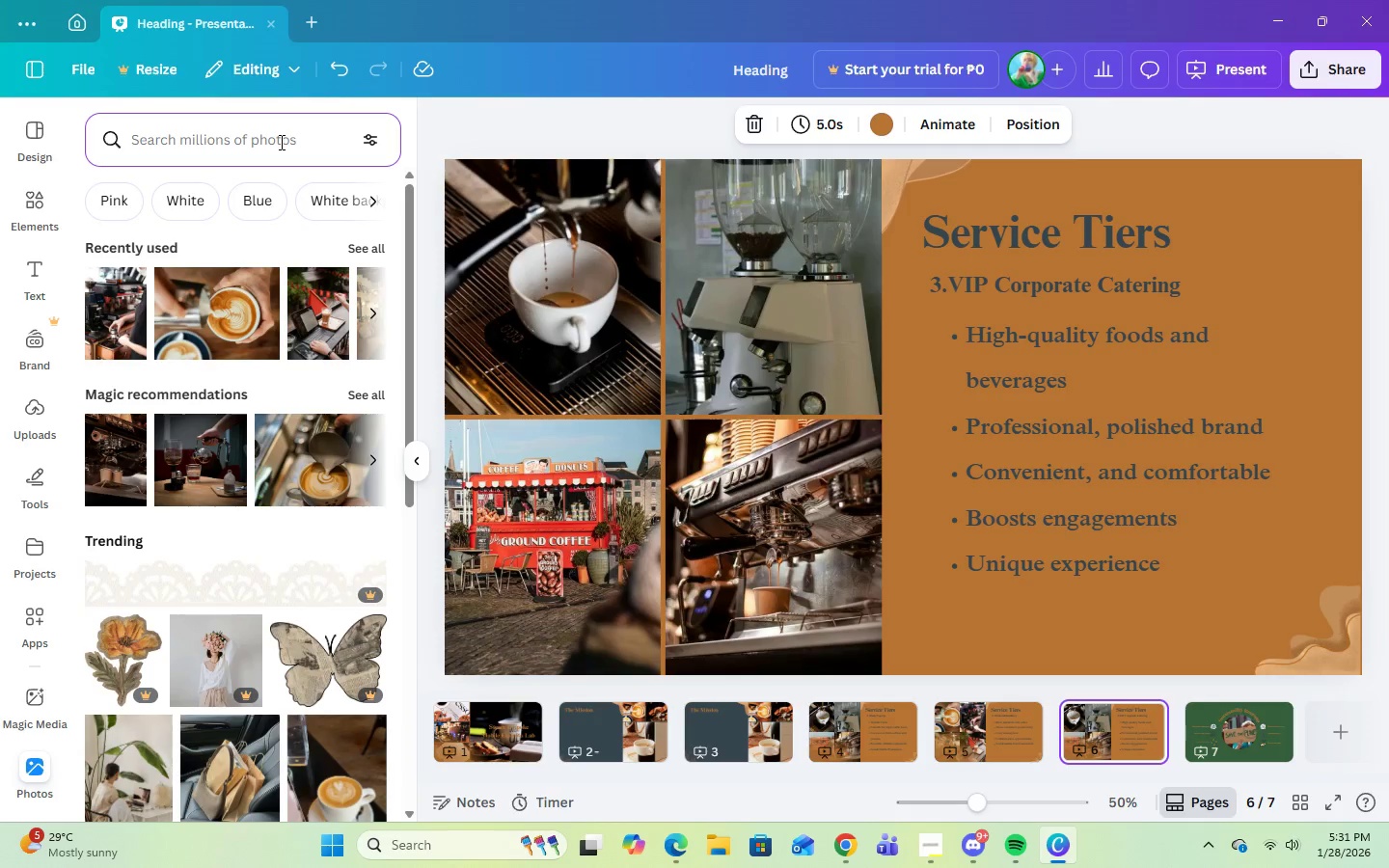 
type(corporate )
 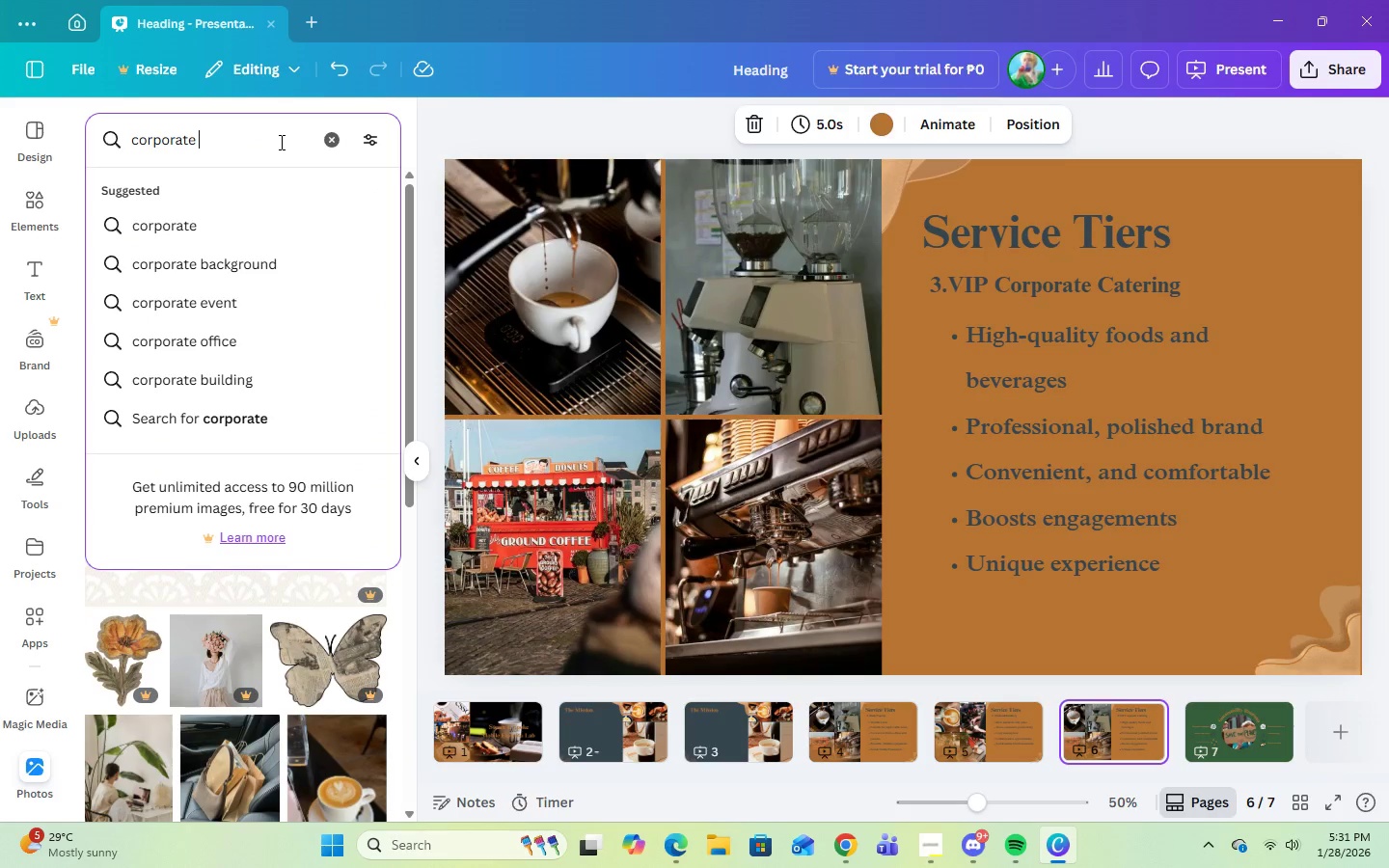 
wait(5.72)
 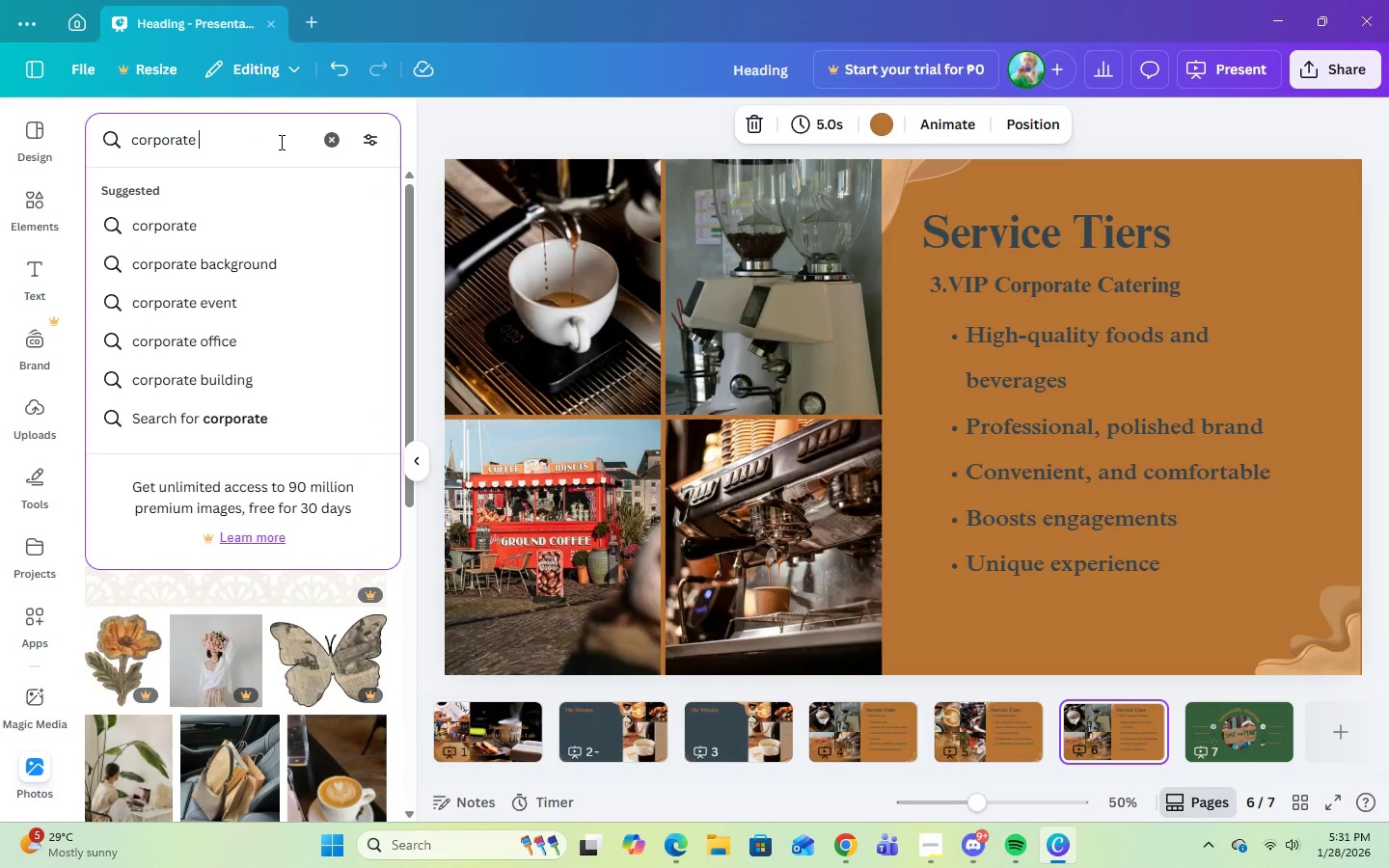 
type(coffee)
 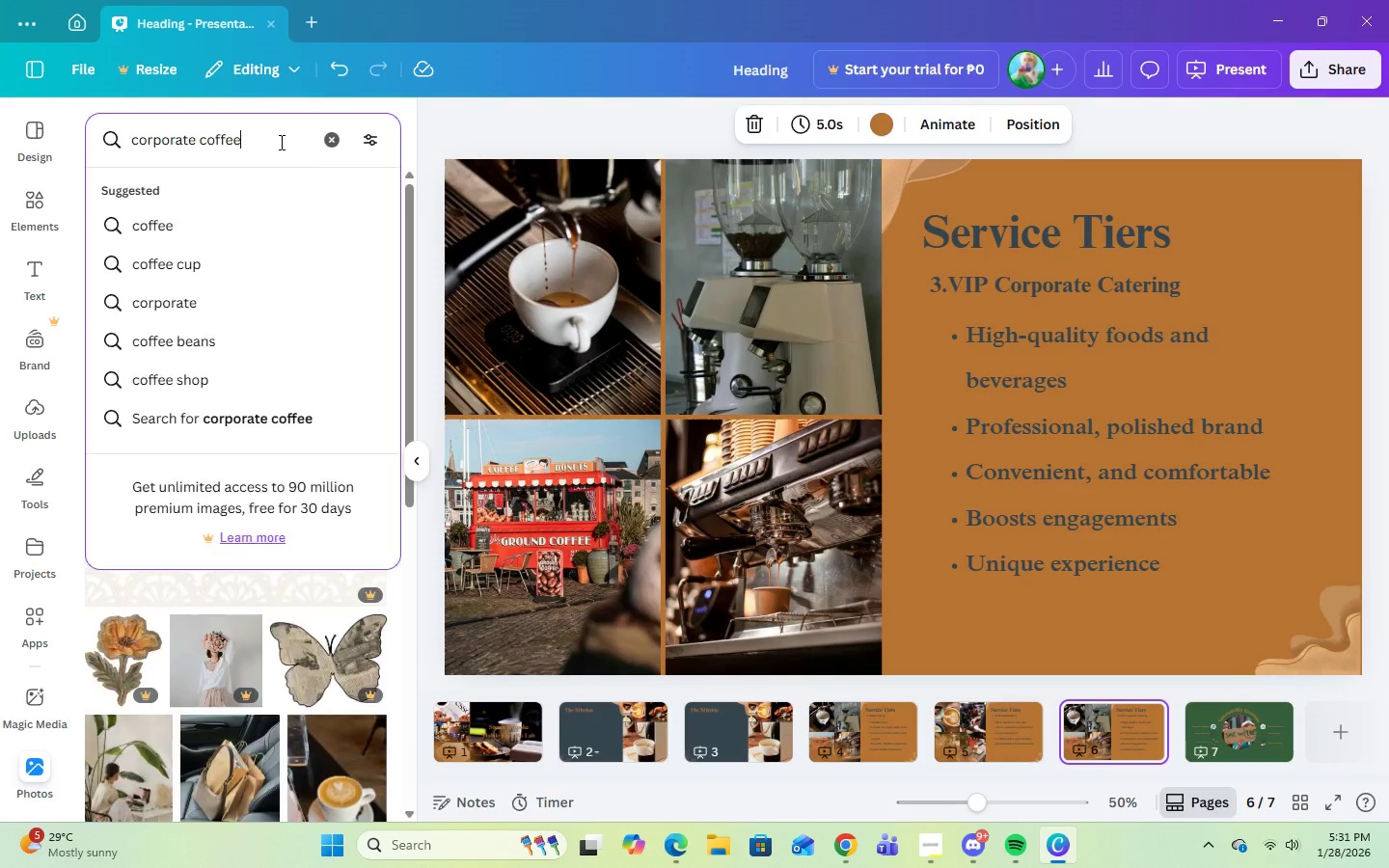 
key(Enter)
 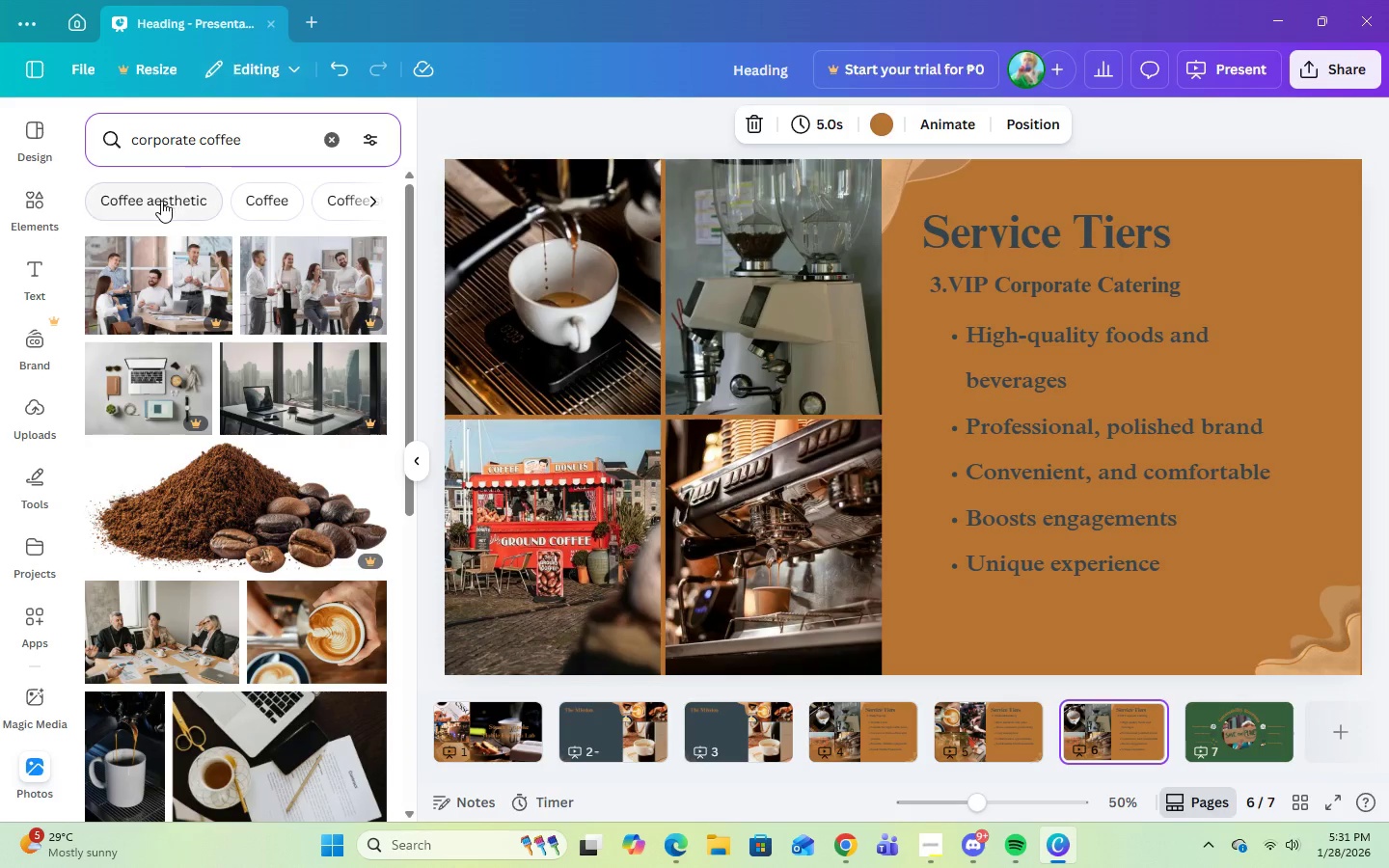 
left_click([134, 144])
 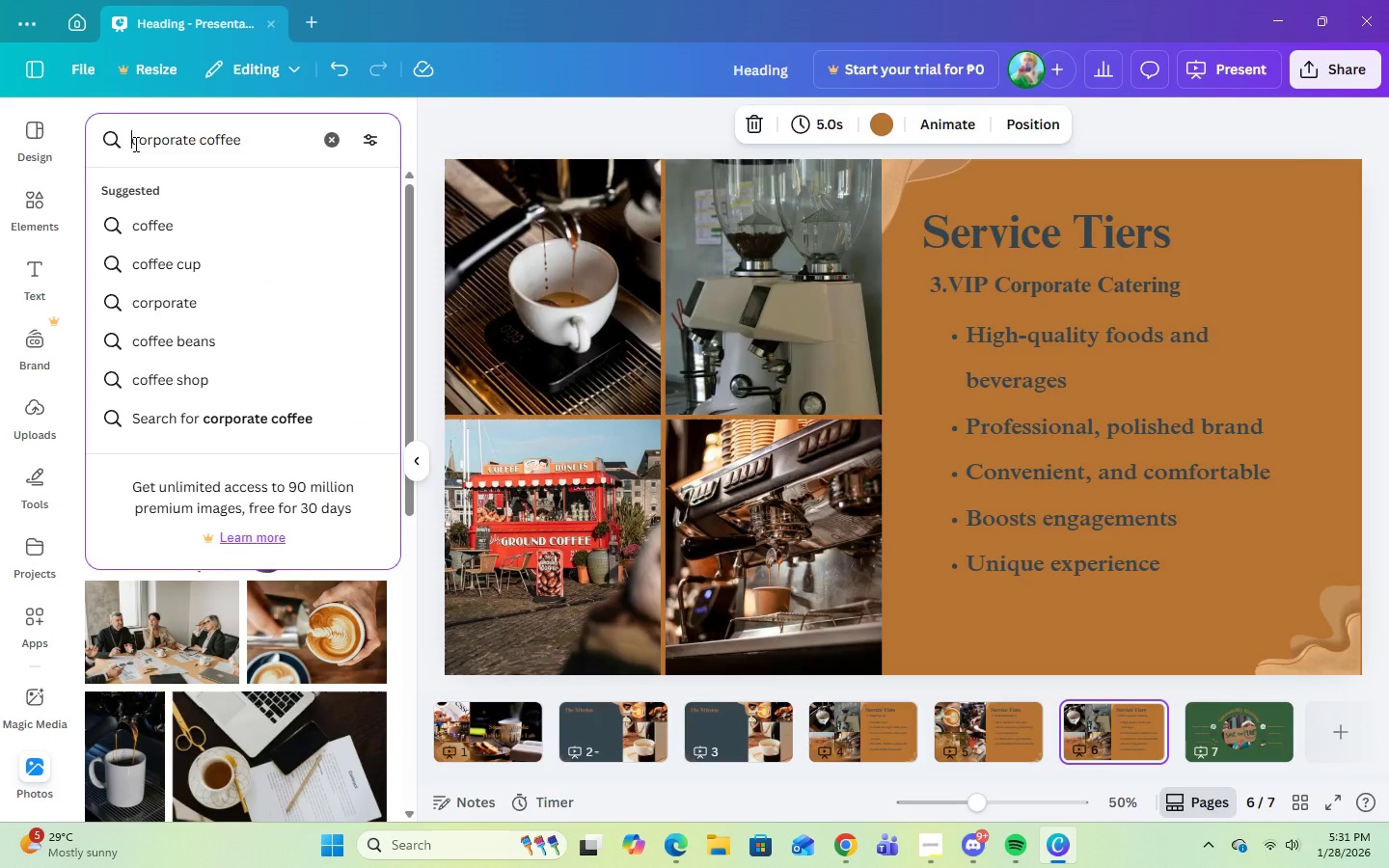 
type(VIP )
 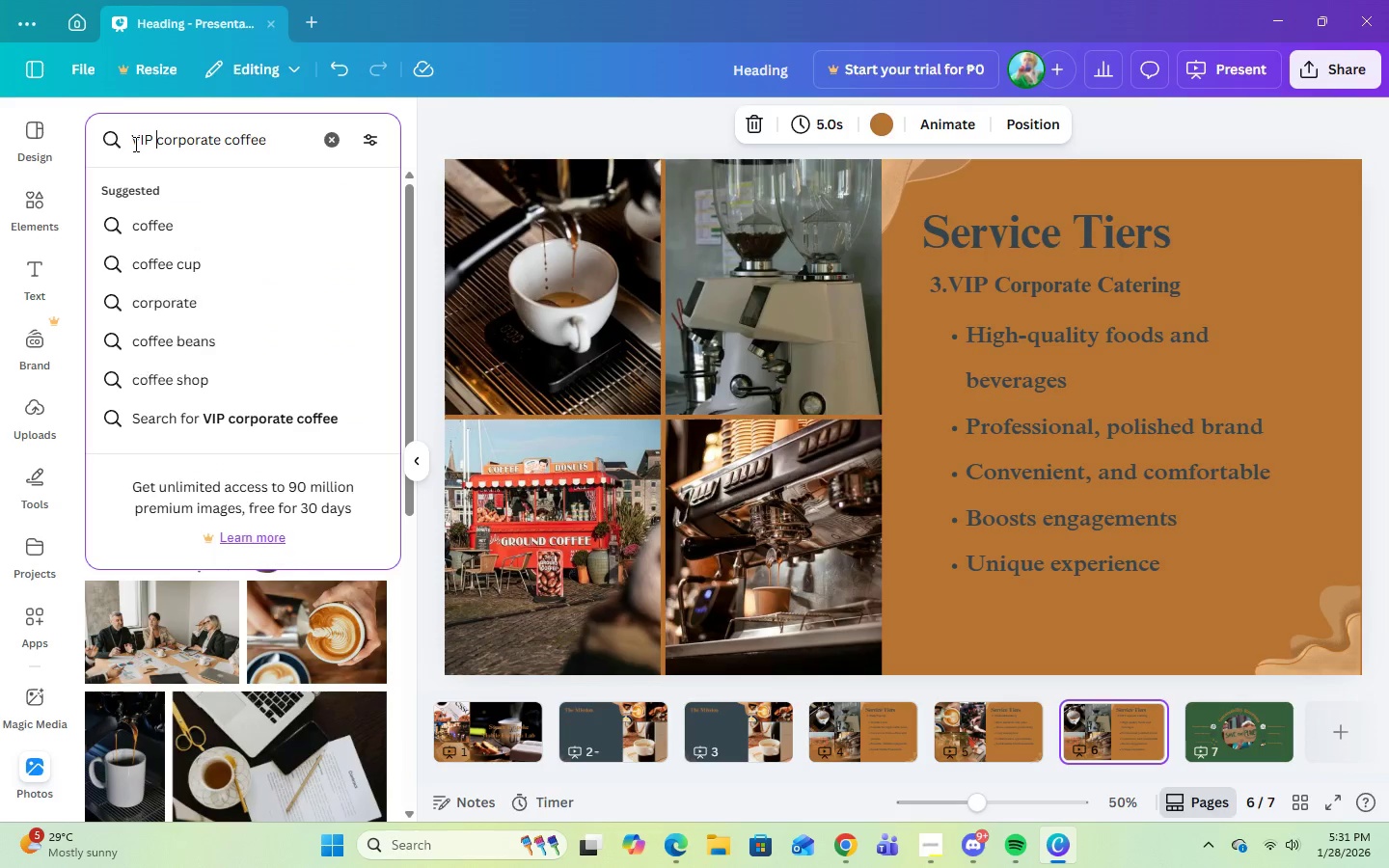 
key(Enter)
 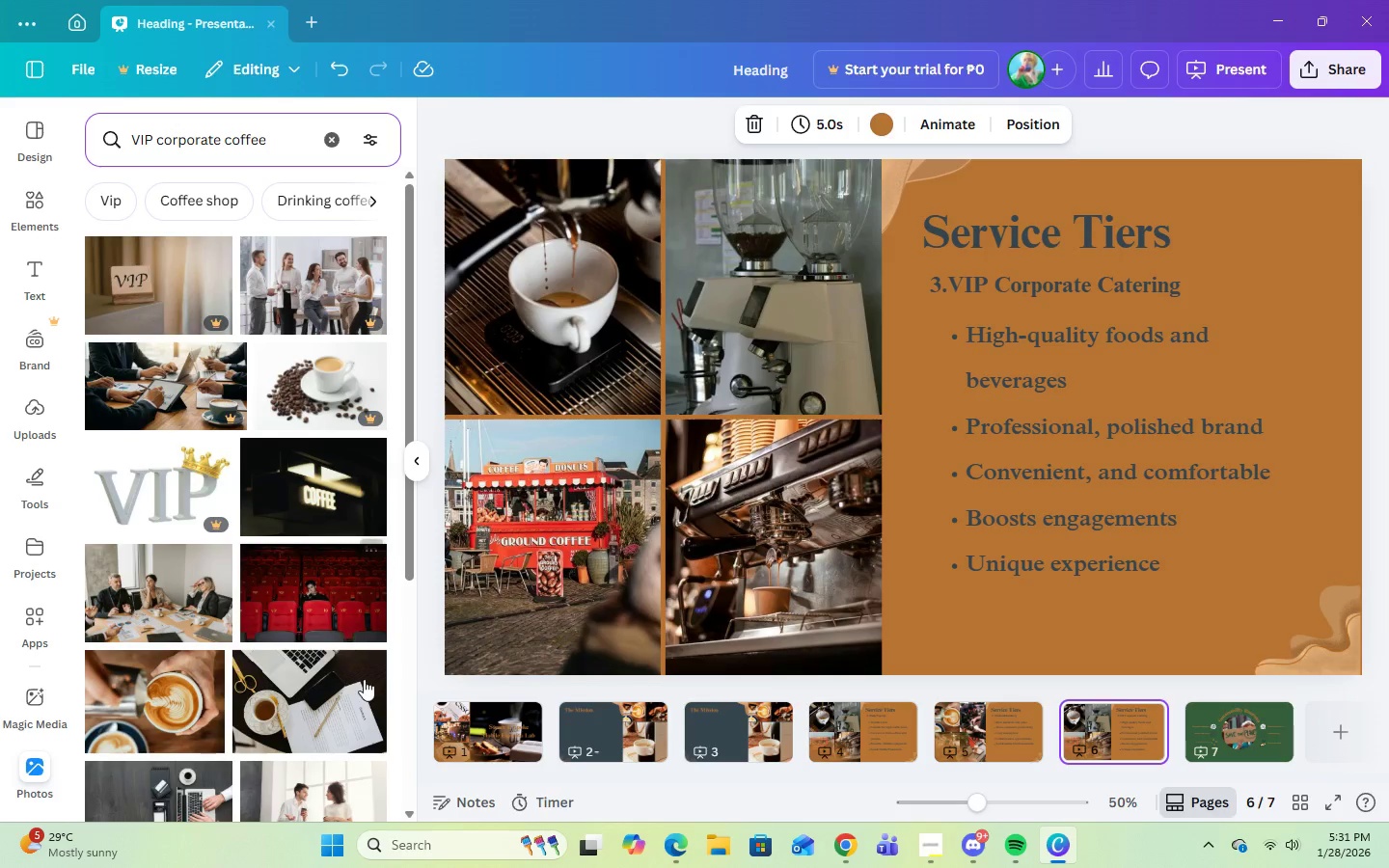 
scroll: coordinate [365, 680], scroll_direction: down, amount: 5.0
 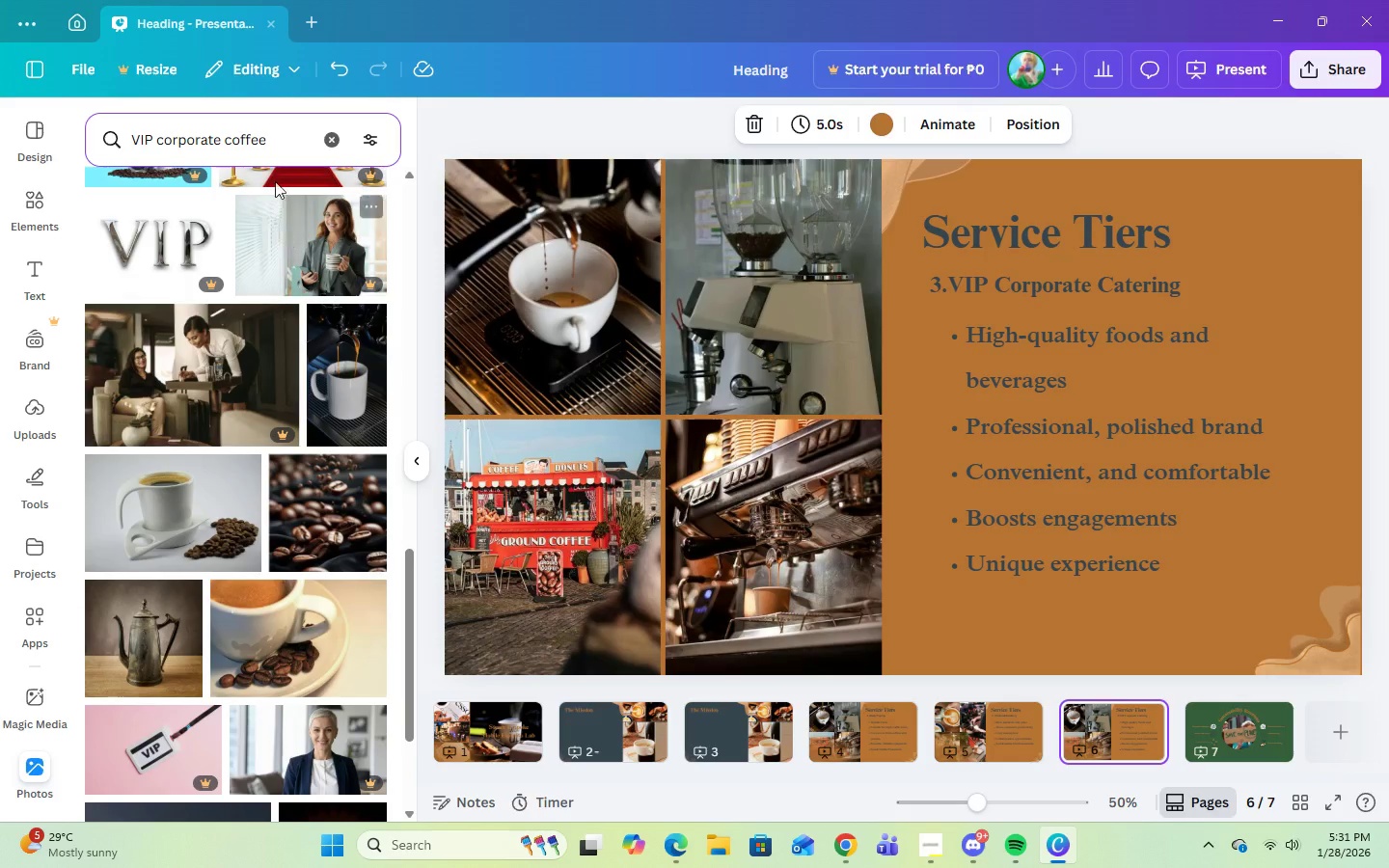 
key(Backspace)
key(Backspace)
key(Backspace)
key(Backspace)
key(Backspace)
type(ATERING)
 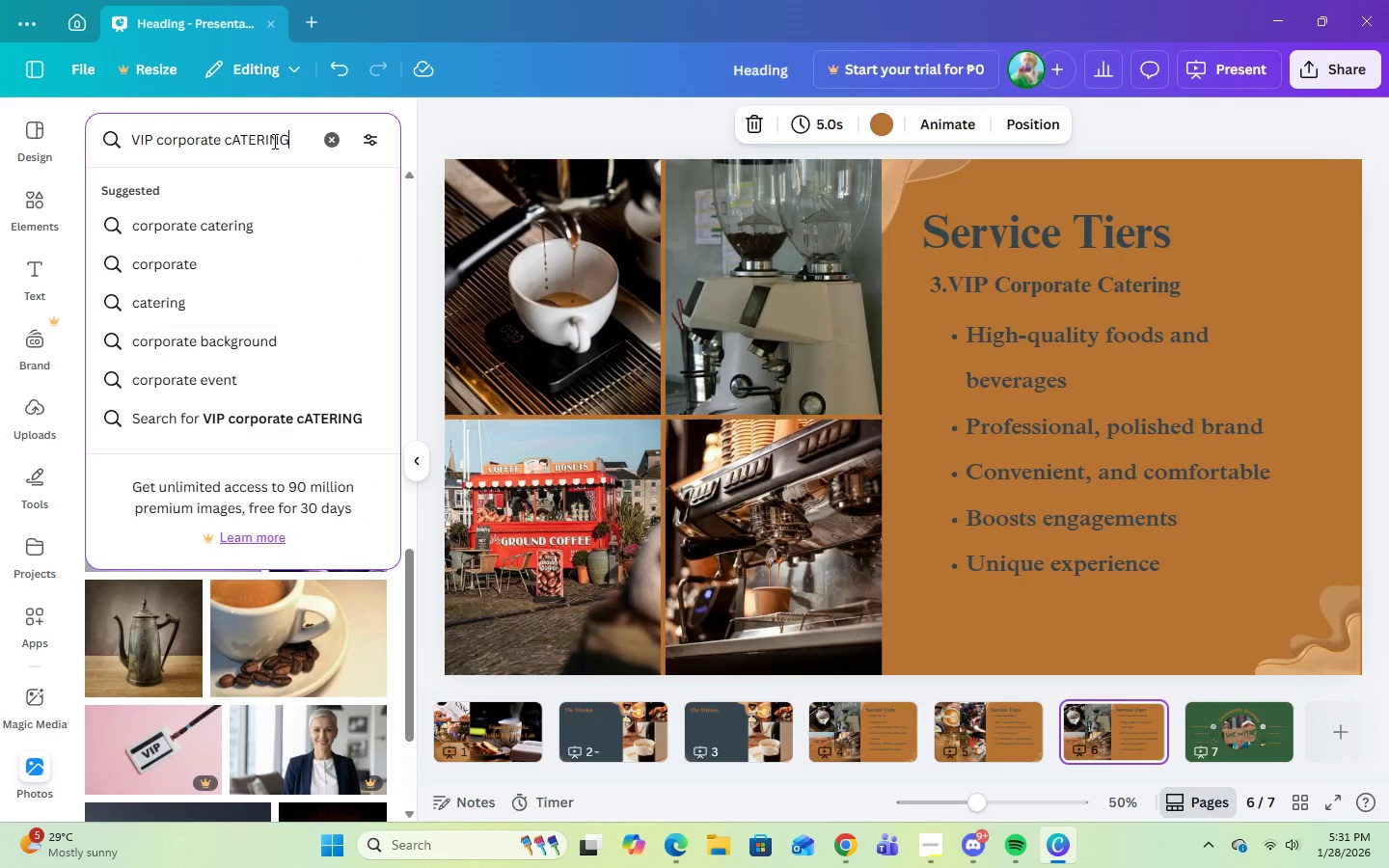 
key(Enter)
 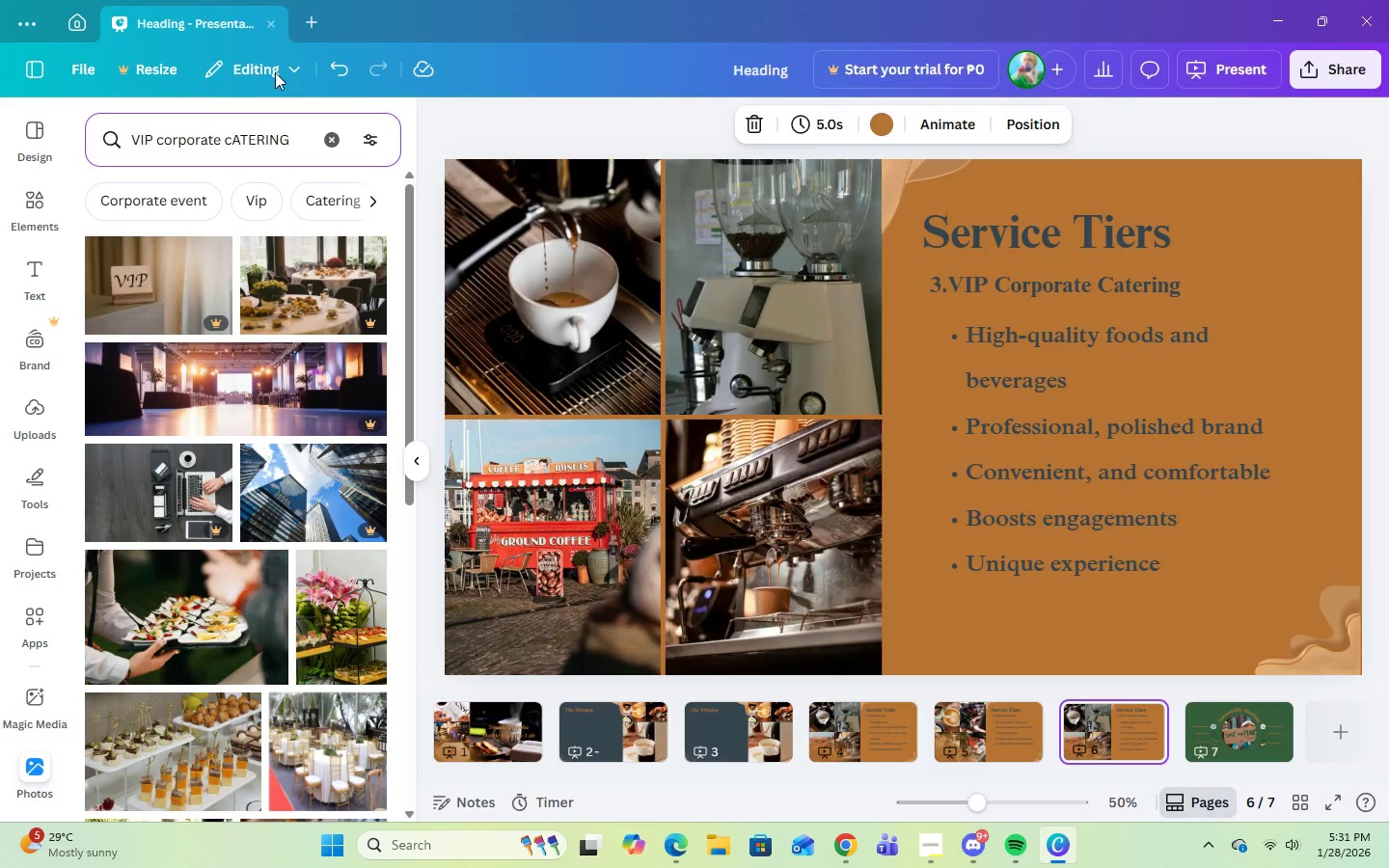 
scroll: coordinate [178, 616], scroll_direction: down, amount: 13.0
 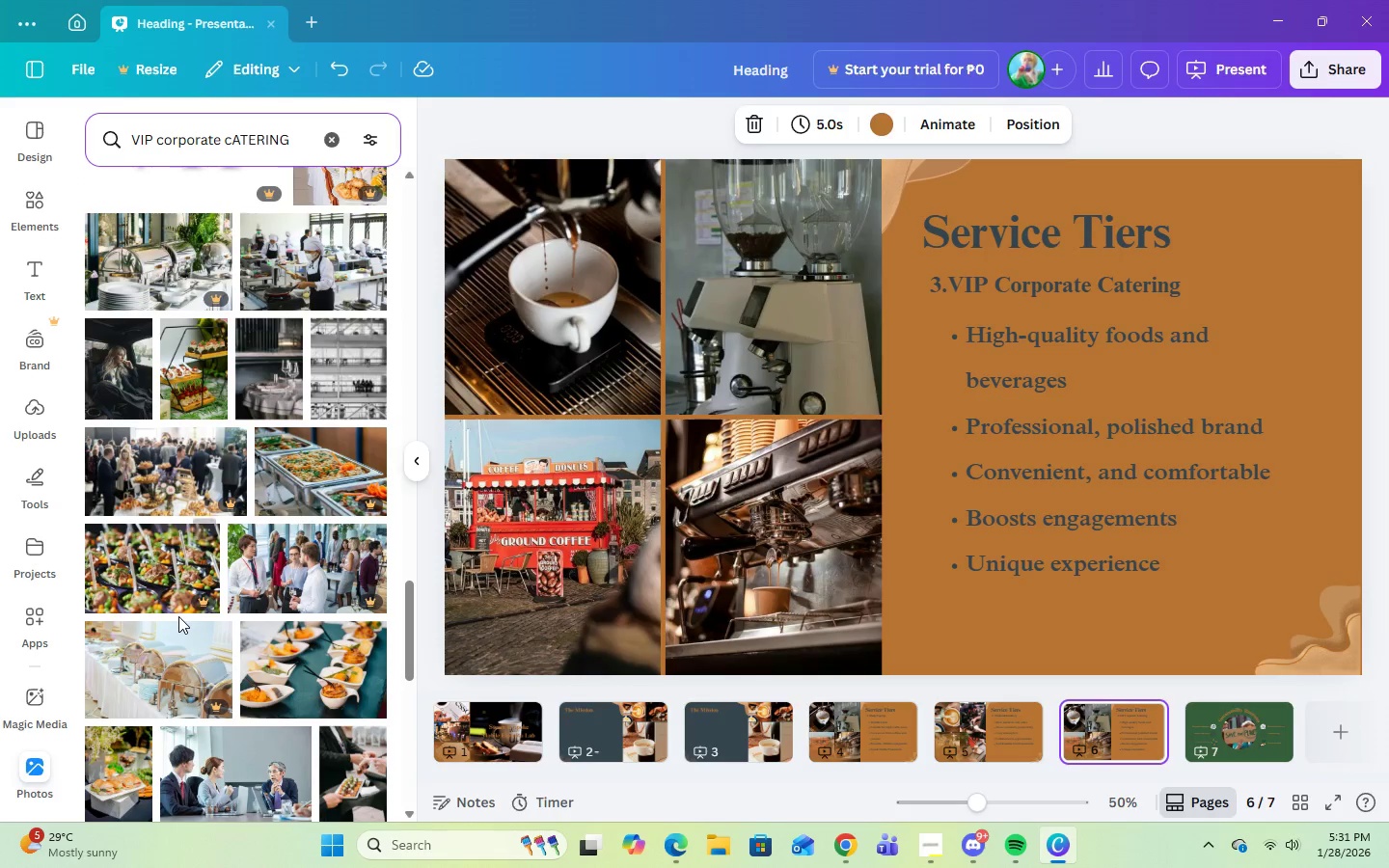 
scroll: coordinate [178, 616], scroll_direction: down, amount: 4.0
 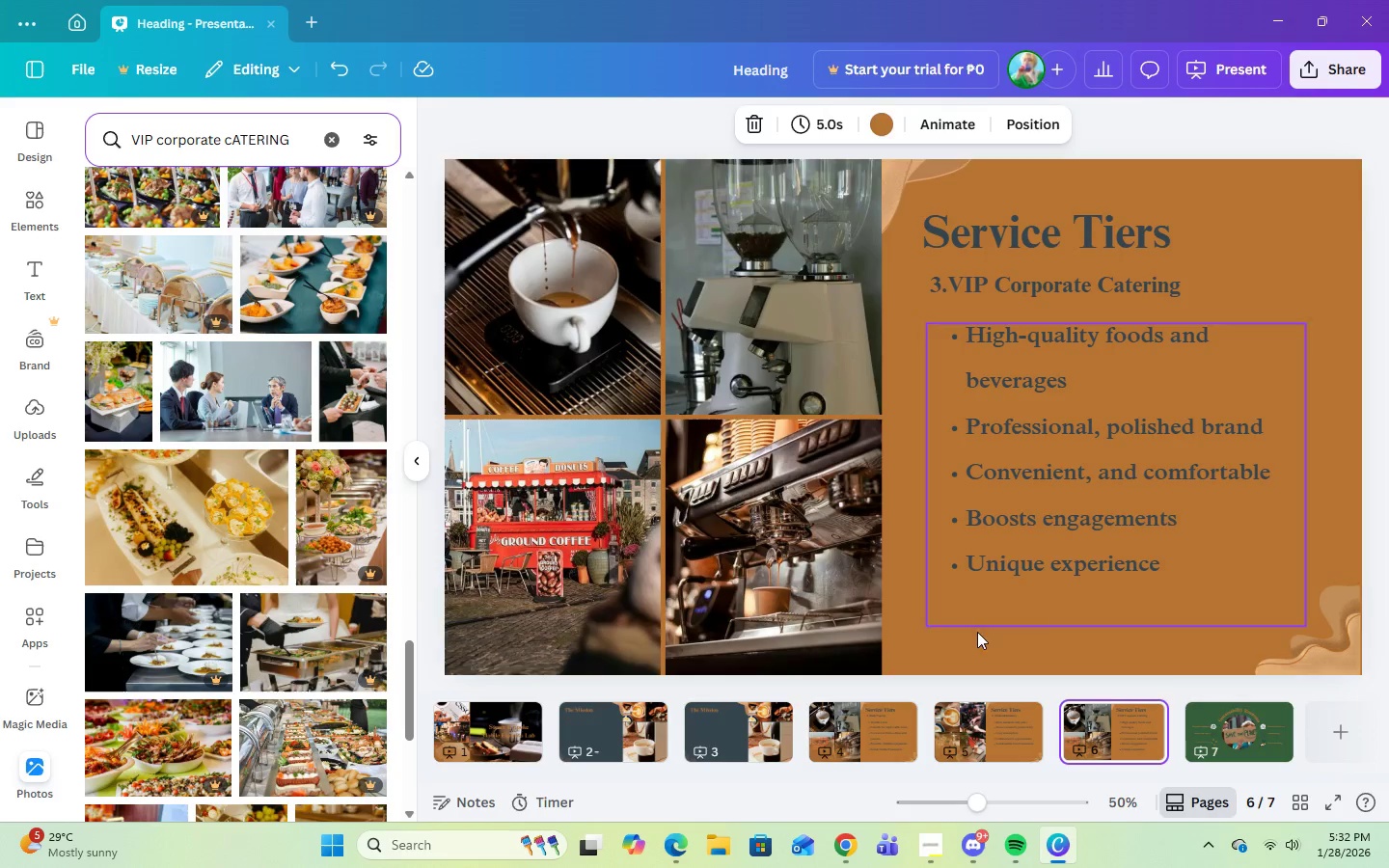 
left_click([1250, 743])
 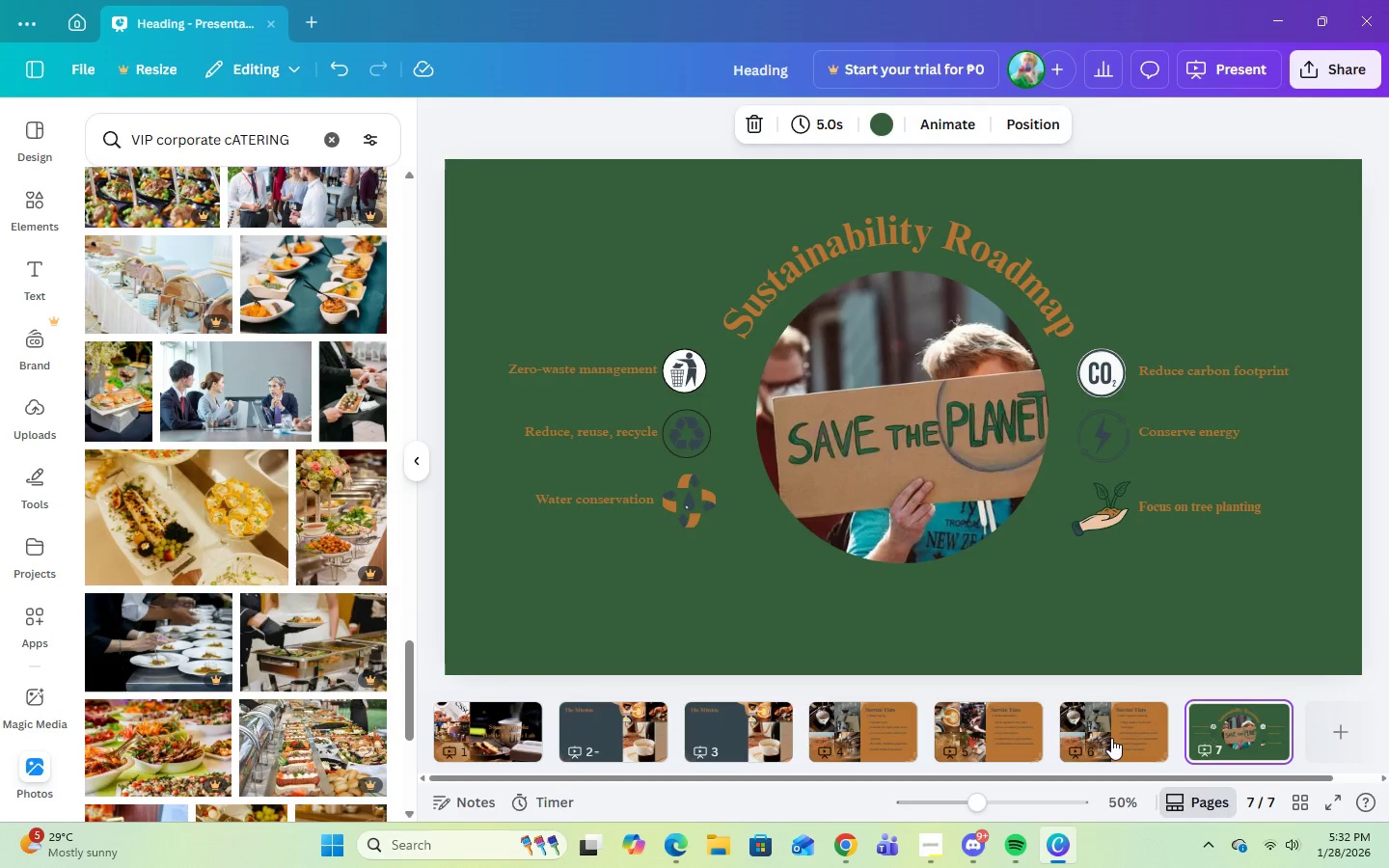 
left_click([1111, 738])
 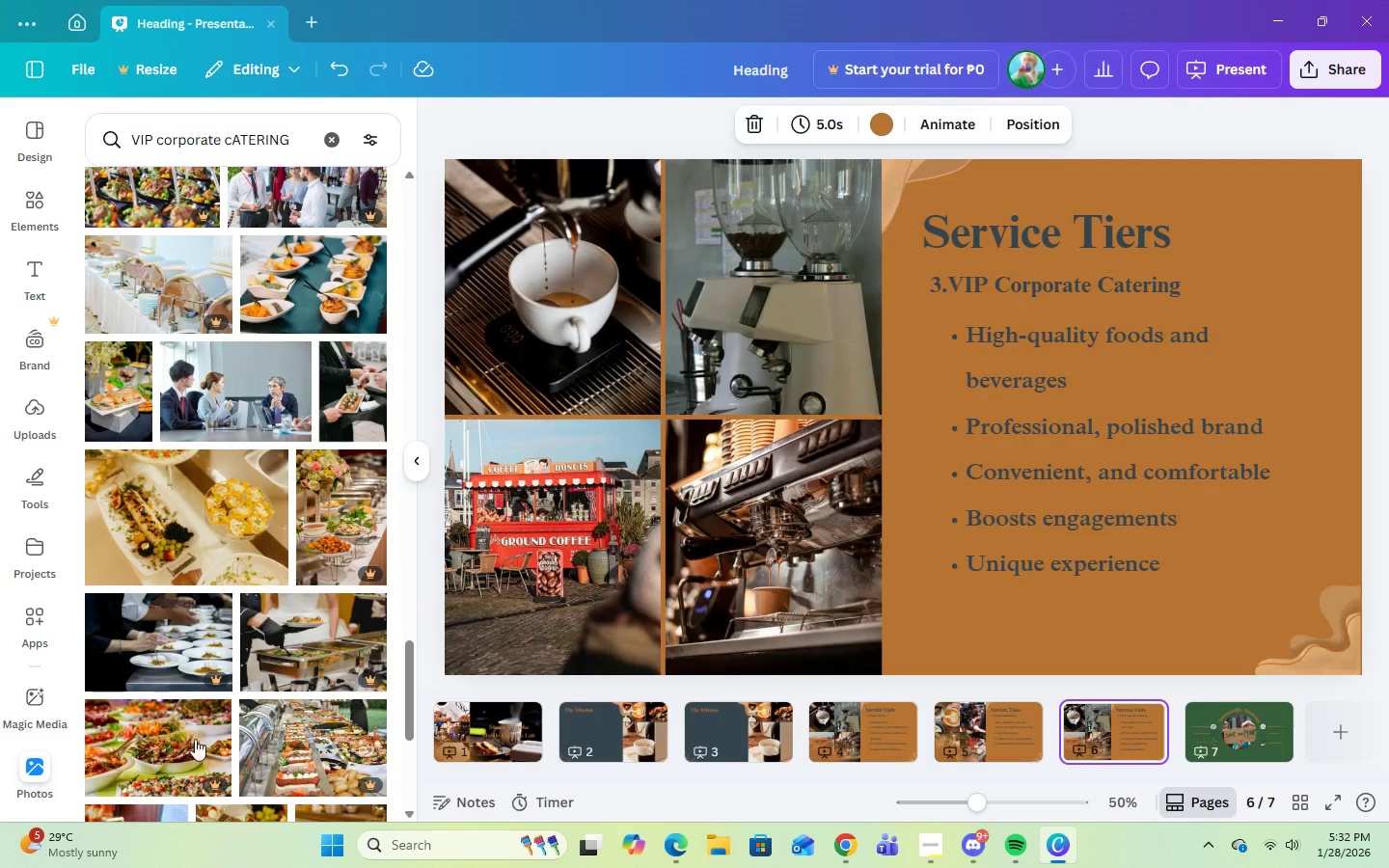 
scroll: coordinate [208, 596], scroll_direction: down, amount: 7.0
 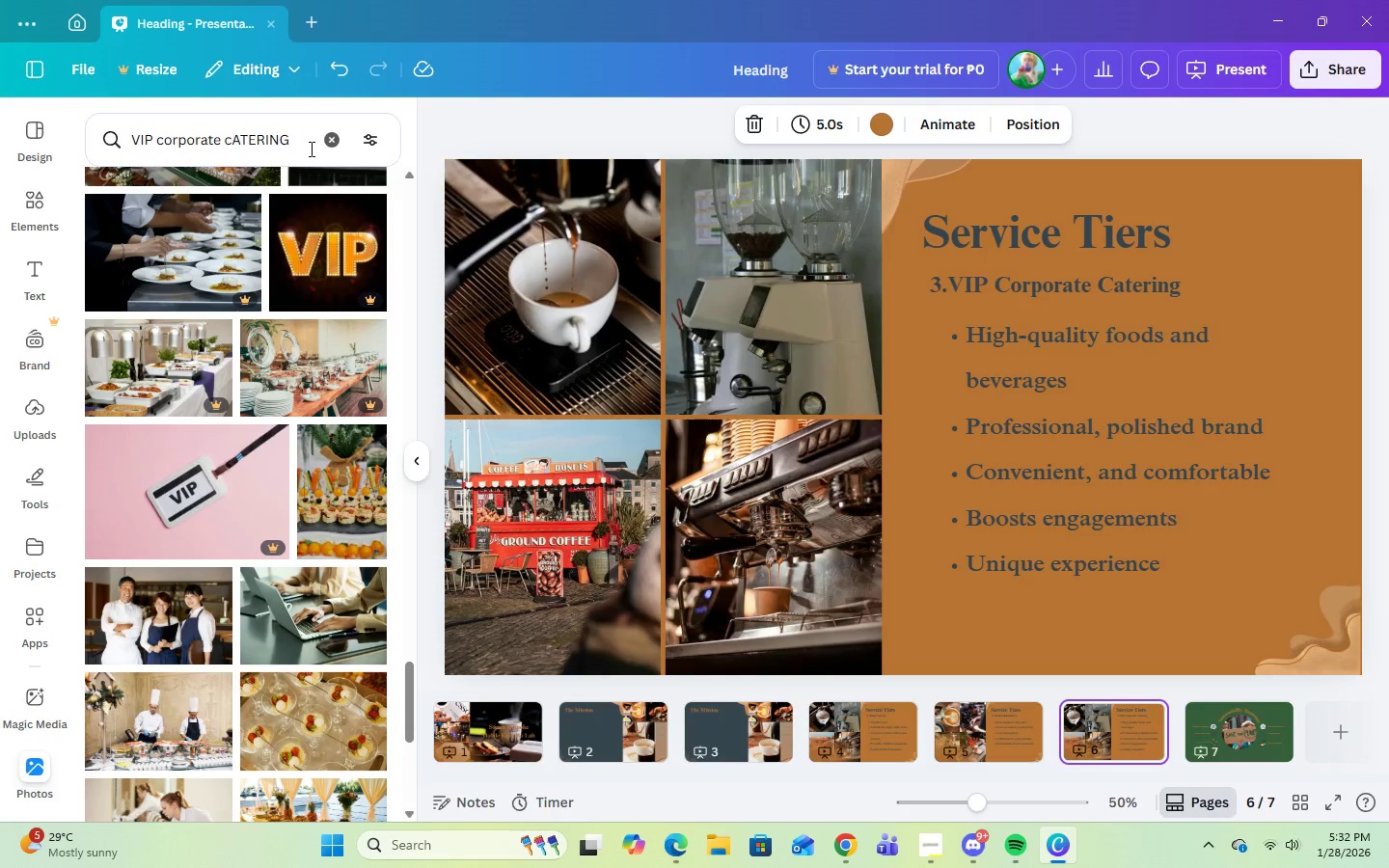 
left_click([332, 145])
 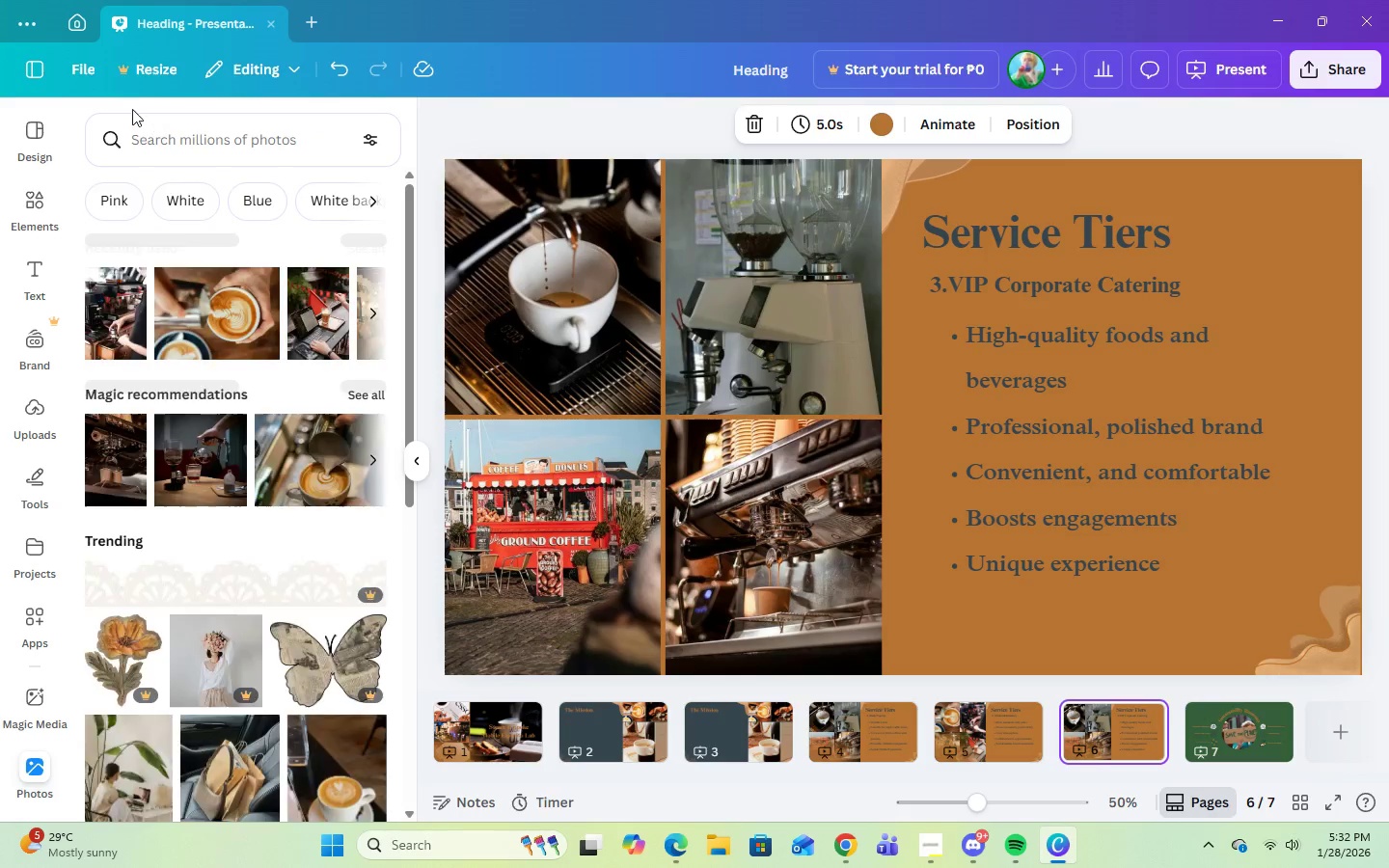 
left_click([186, 135])
 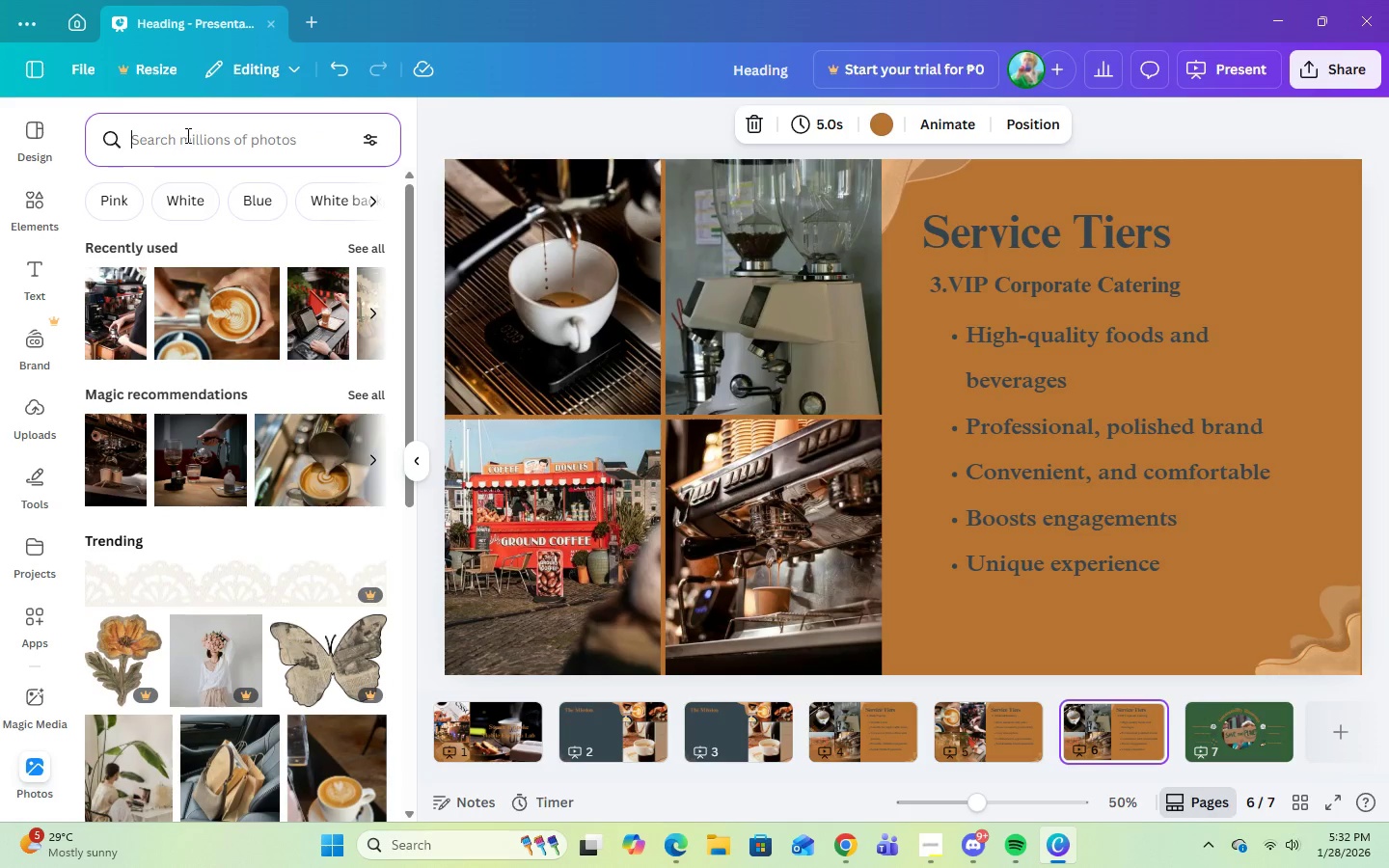 
type(ARI)
key(Backspace)
key(Backspace)
key(Backspace)
type(bari)
 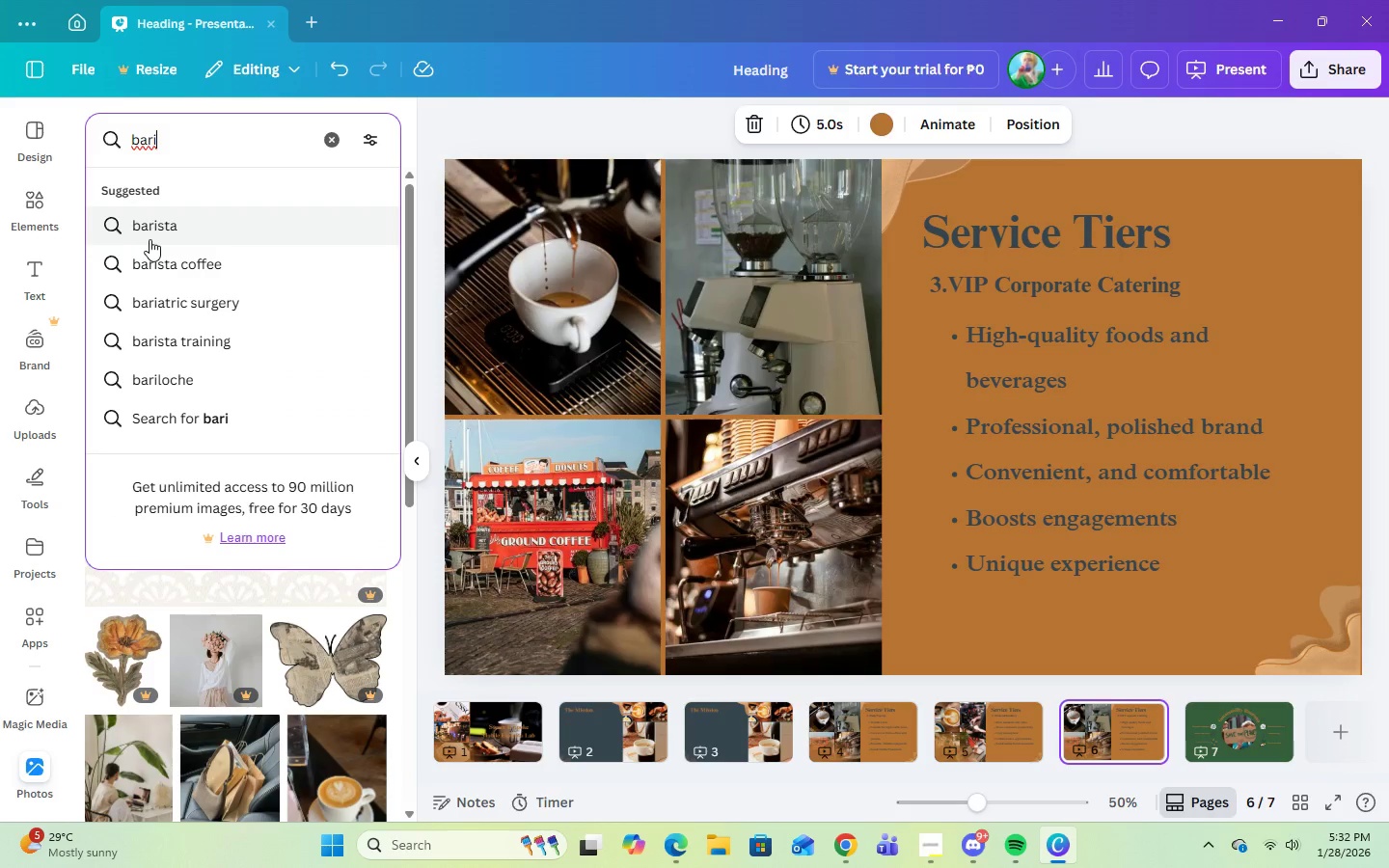 
left_click([162, 265])
 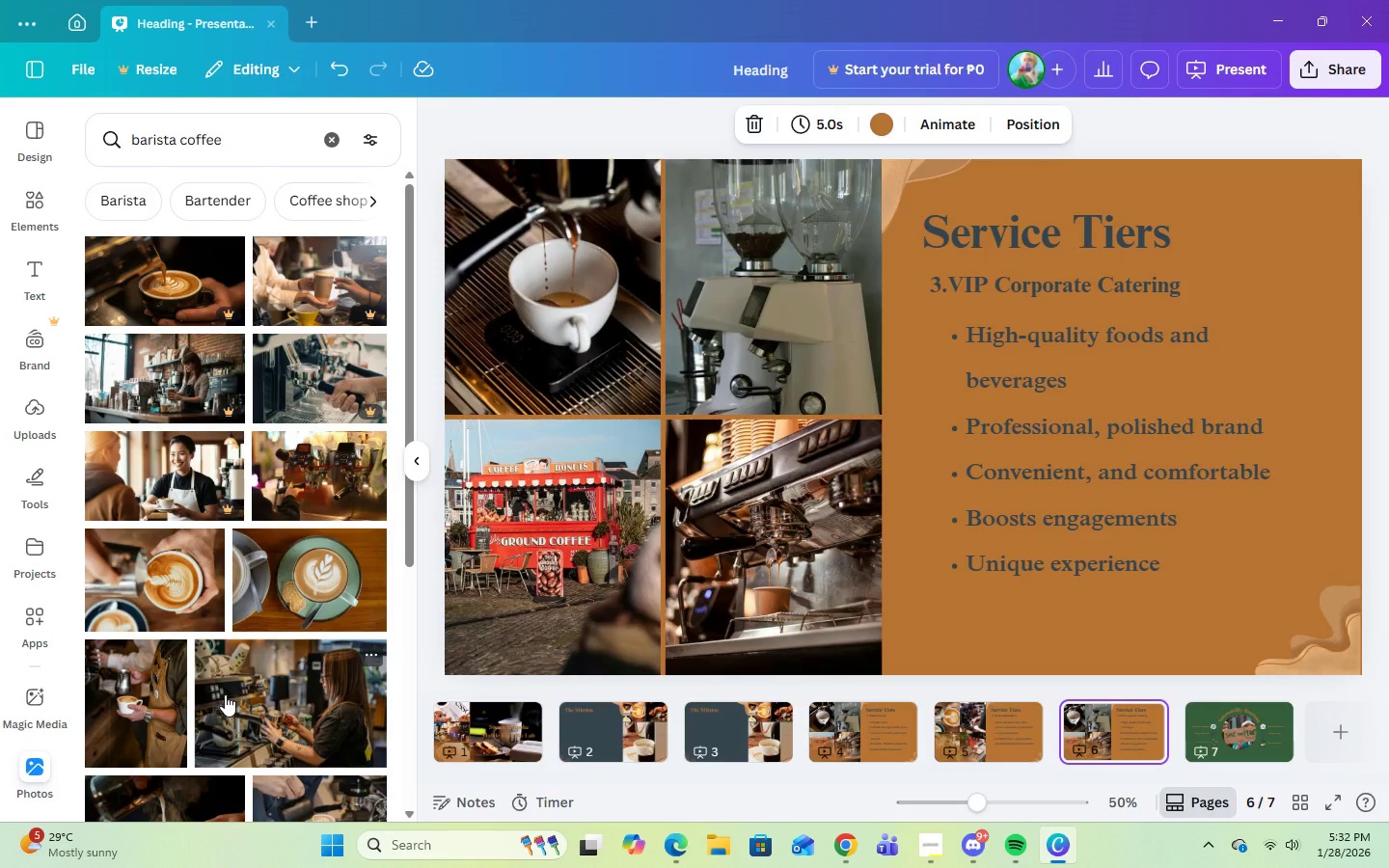 
scroll: coordinate [232, 679], scroll_direction: down, amount: 2.0
 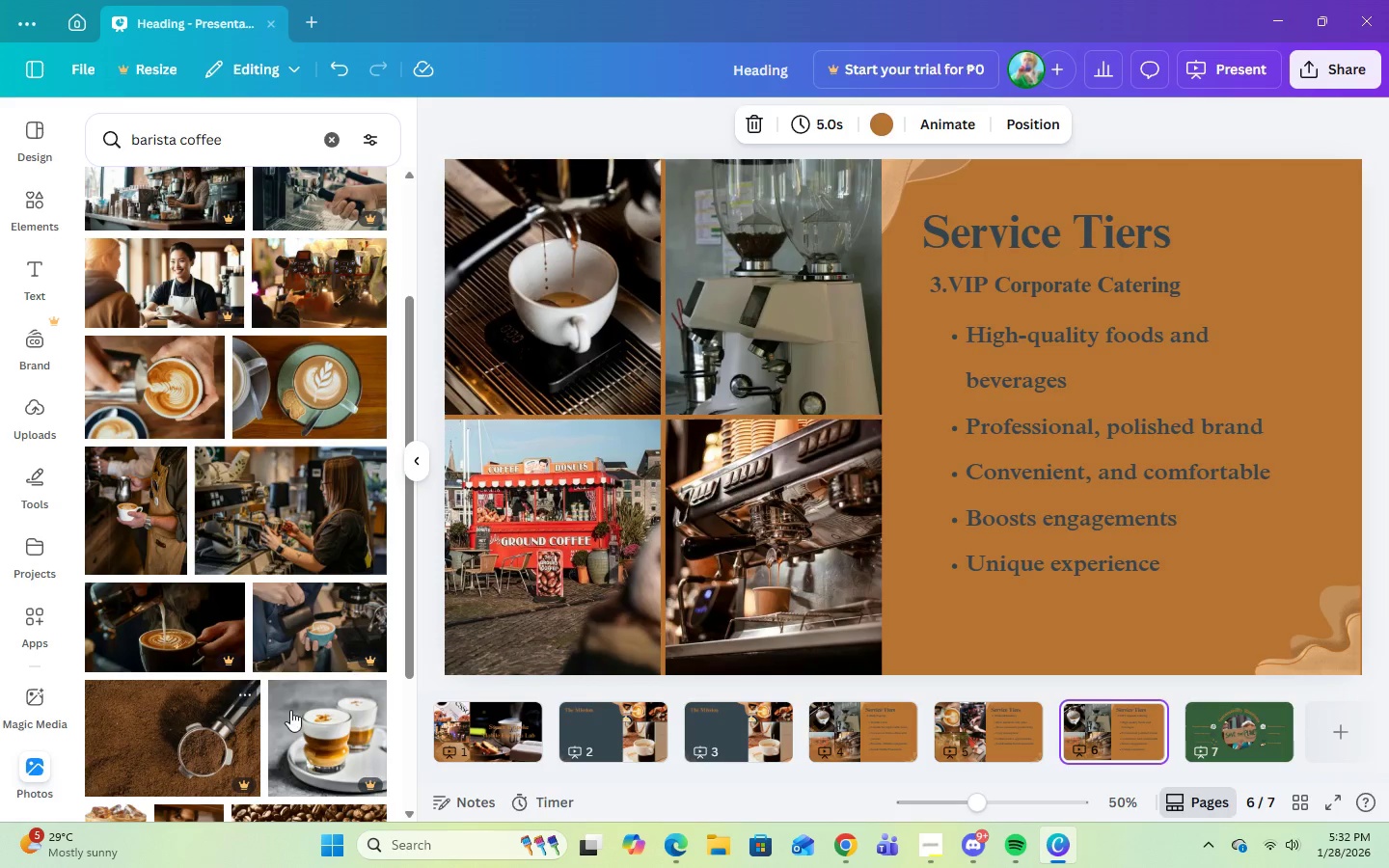 
left_click([515, 741])
 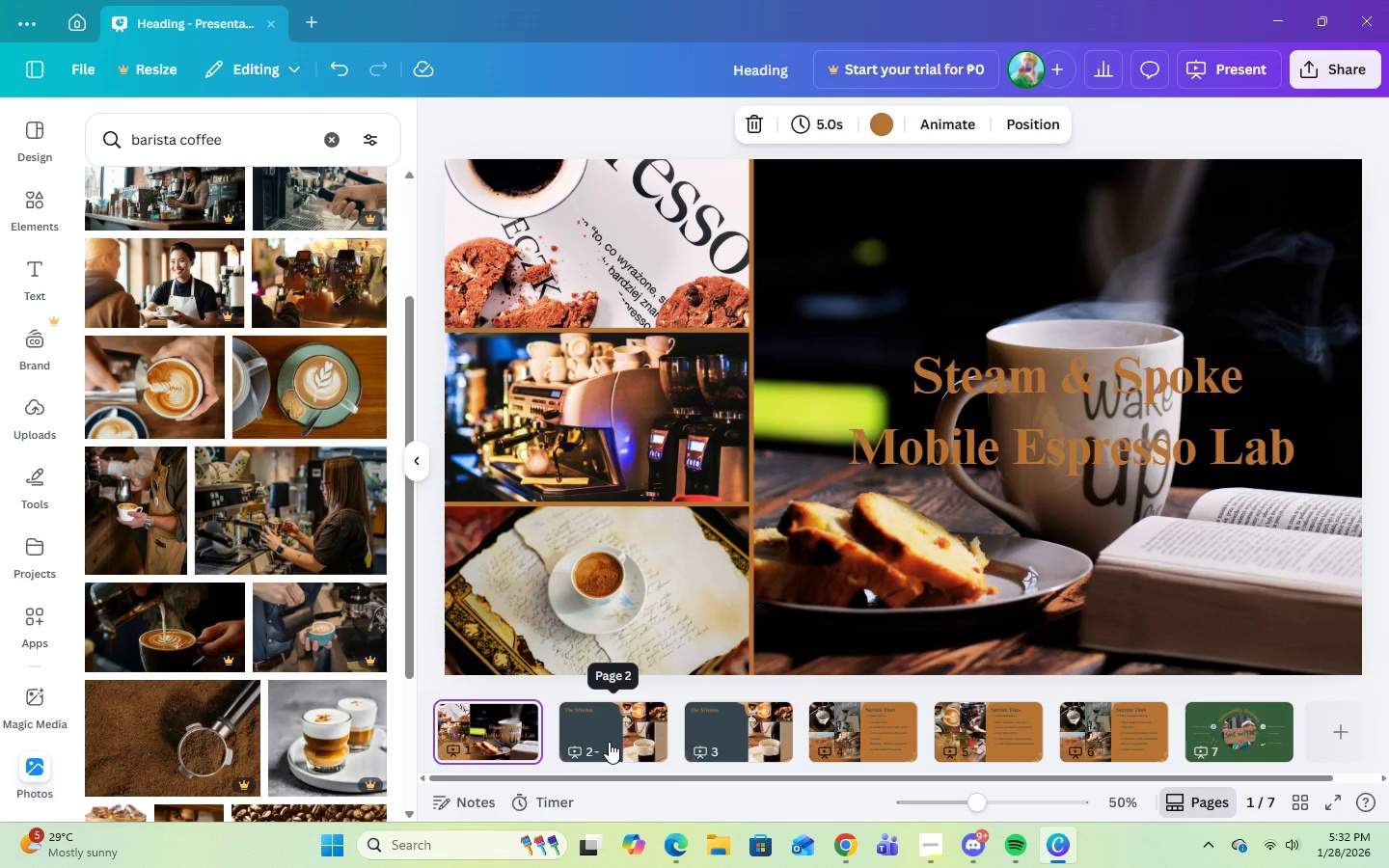 
left_click([609, 742])
 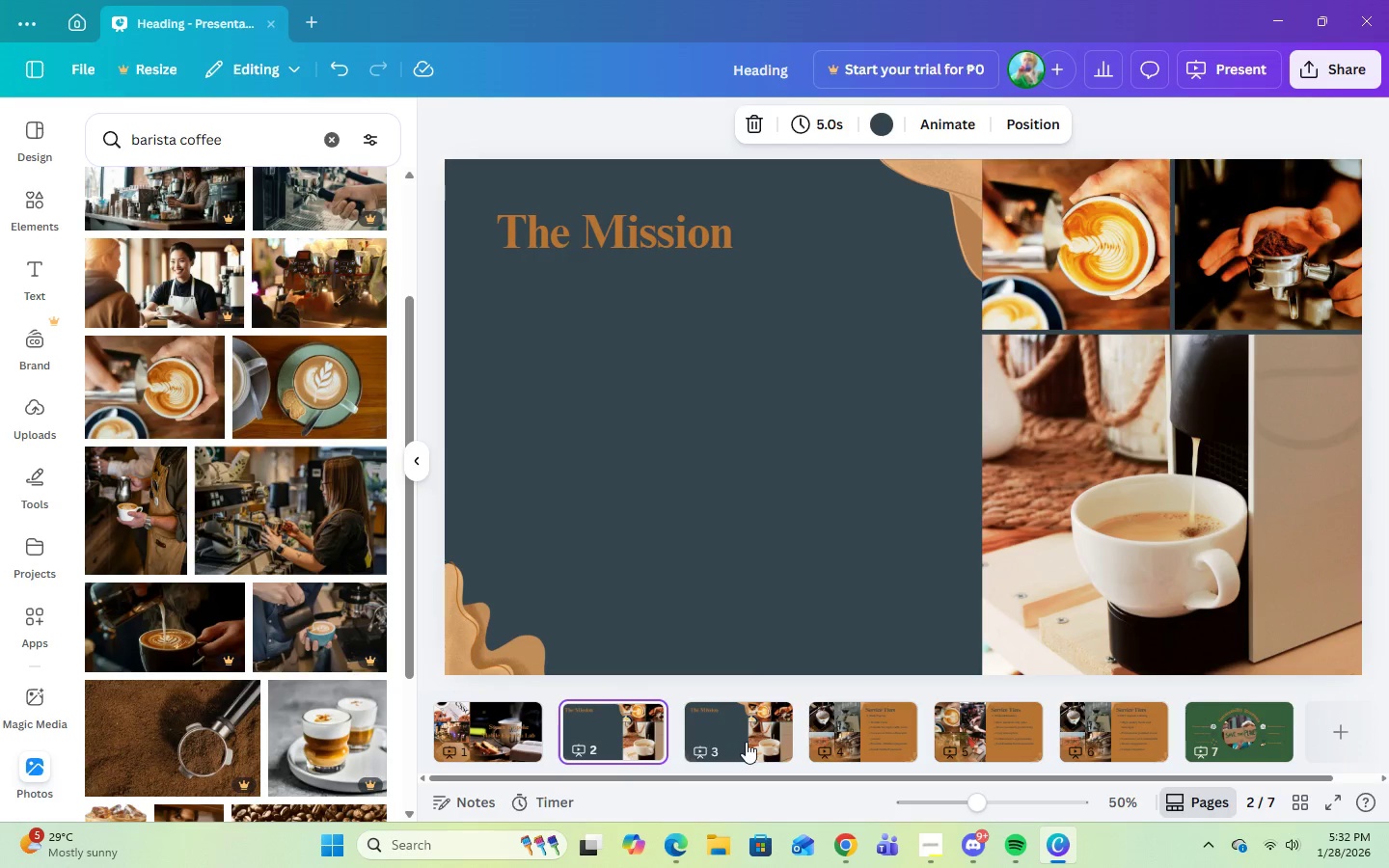 
left_click([746, 742])
 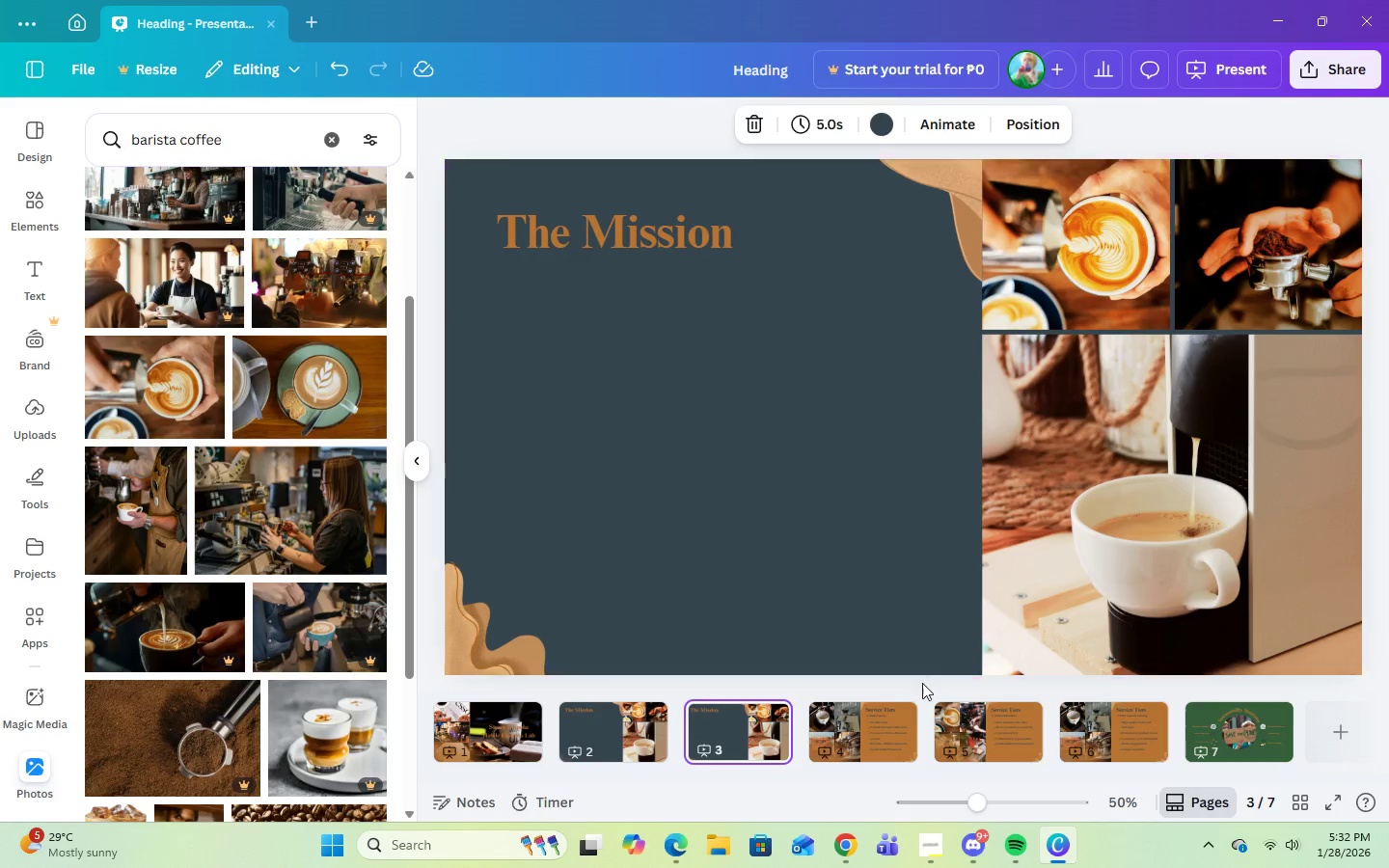 
left_click([896, 741])
 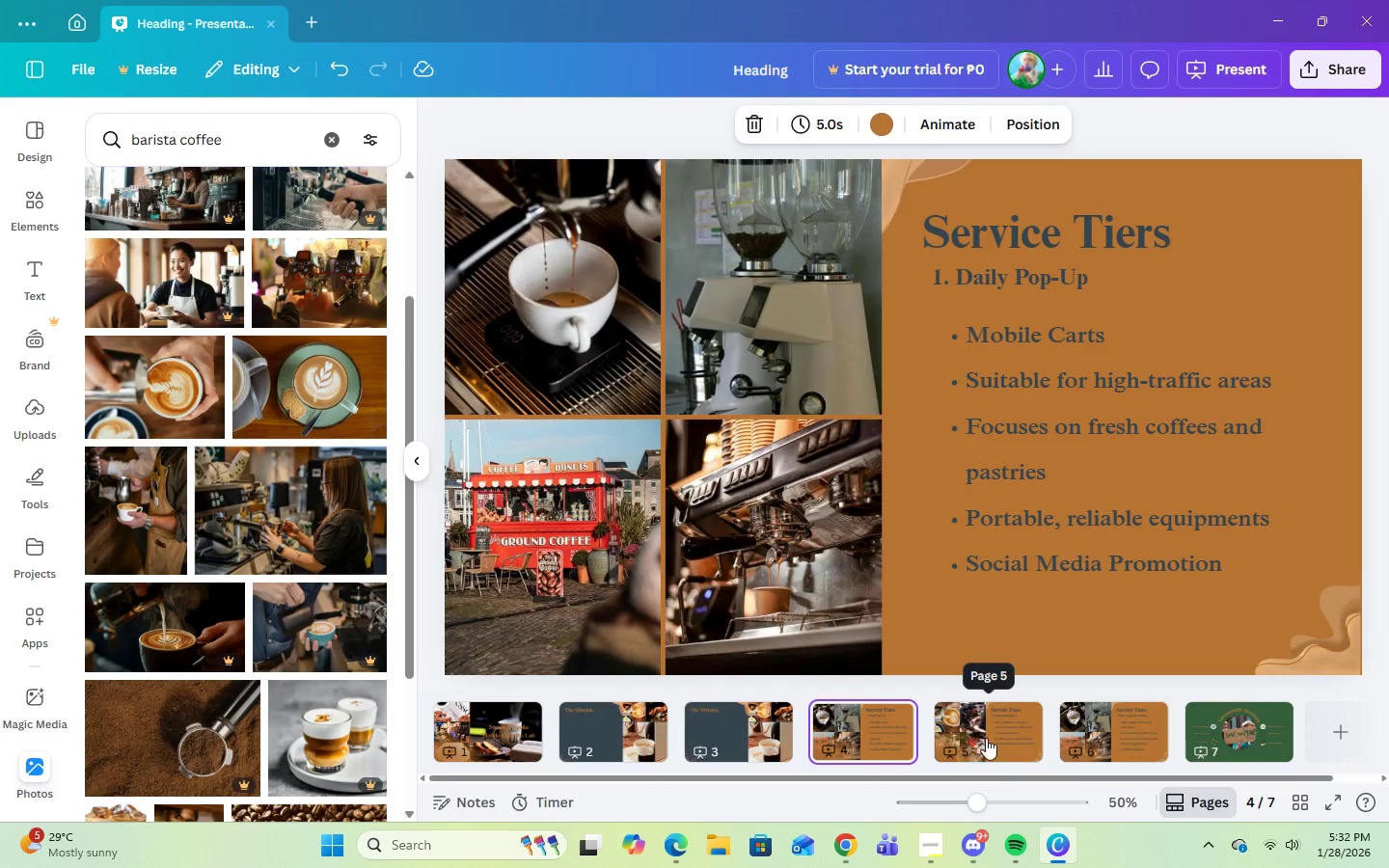 
left_click([989, 735])
 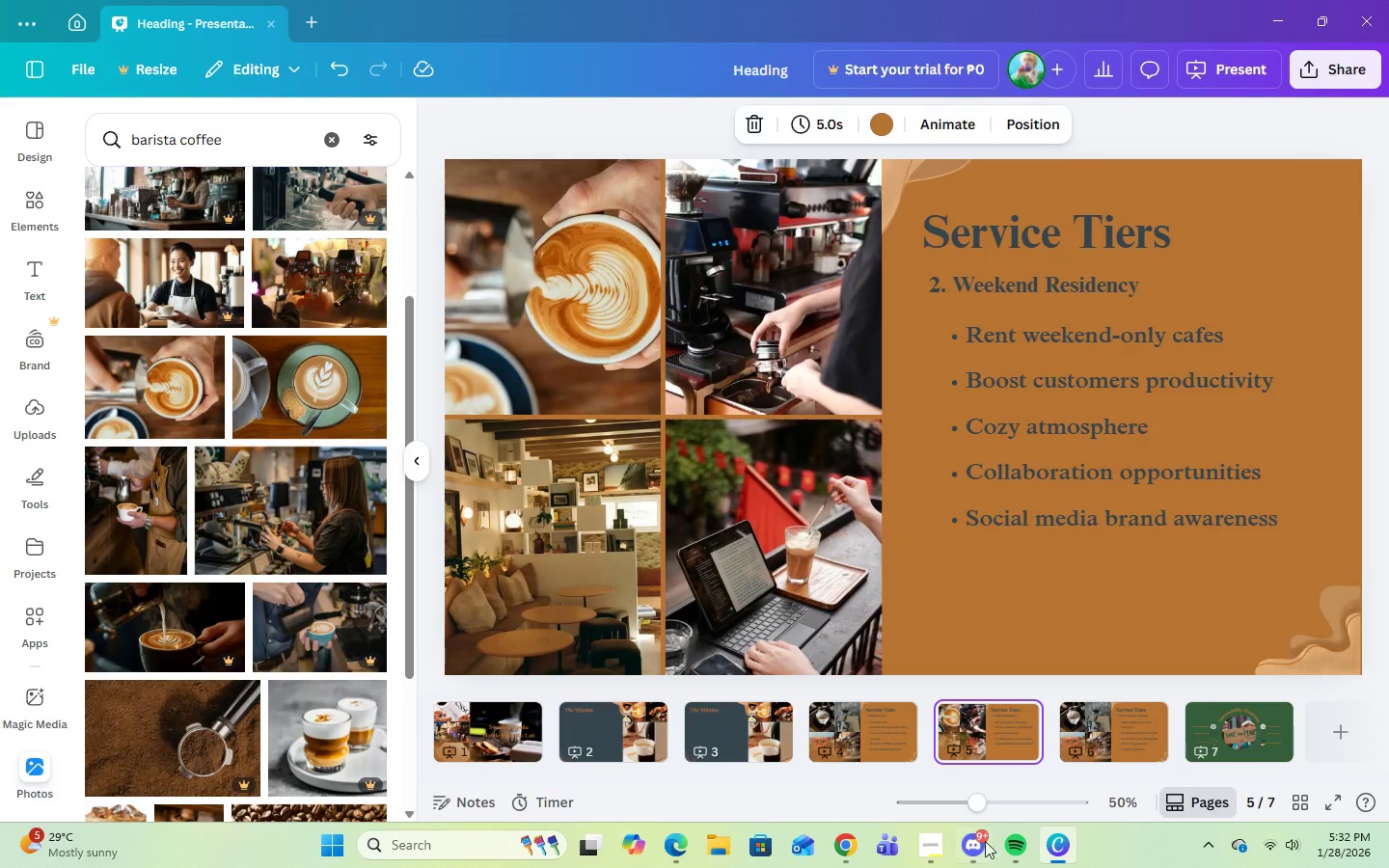 
left_click([932, 857])